 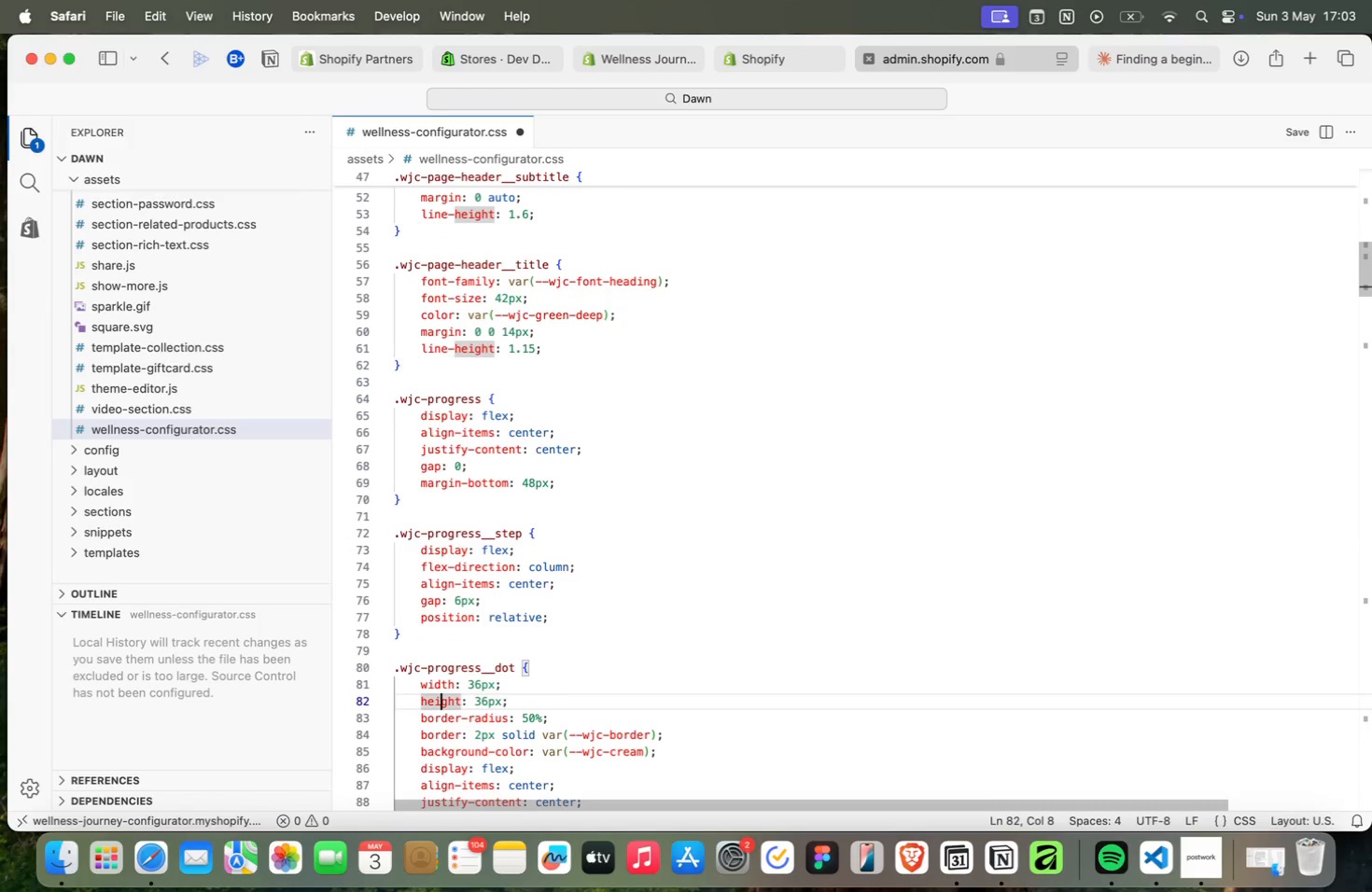 
key(ArrowDown)
 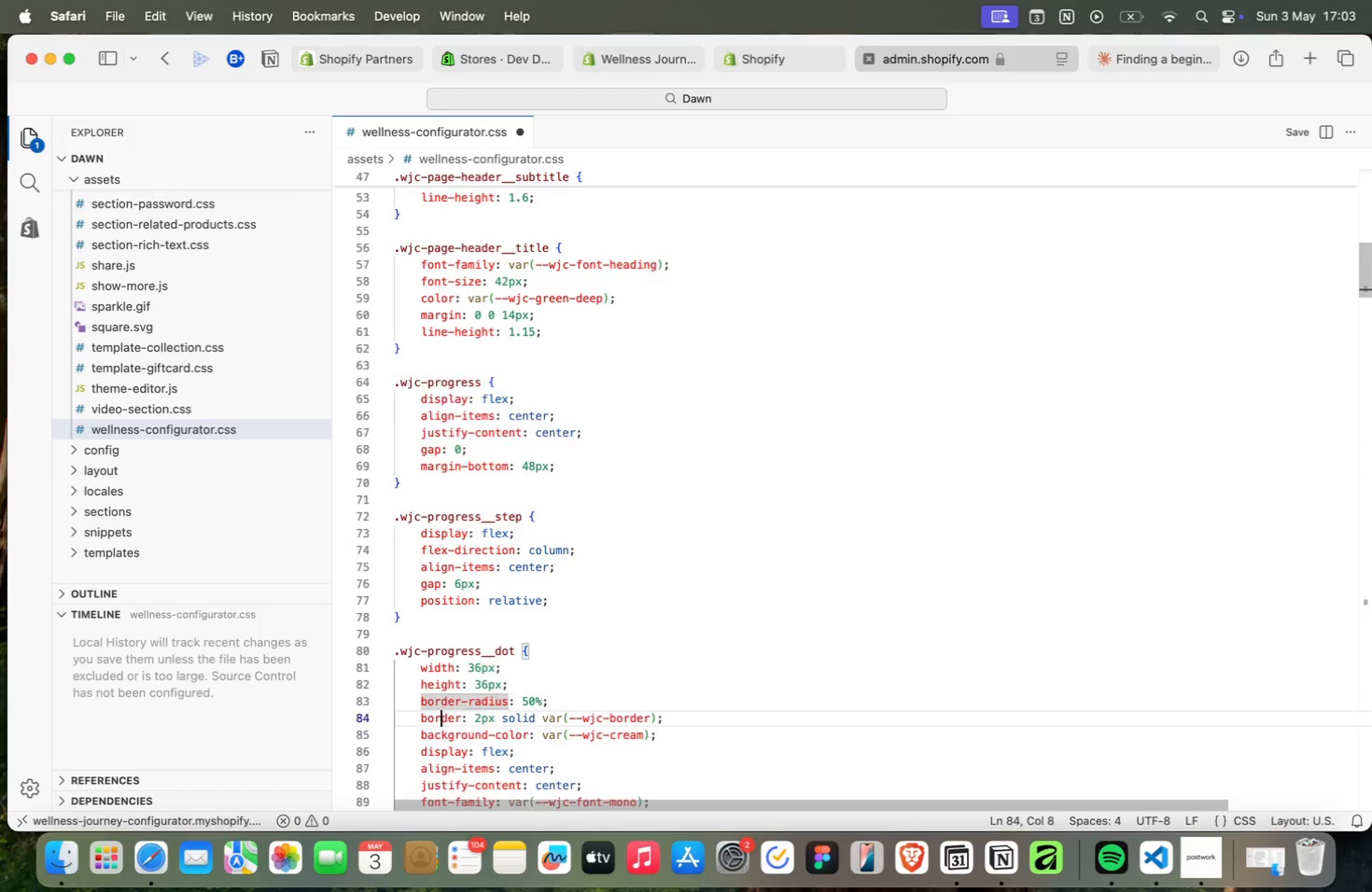 
key(ArrowDown)
 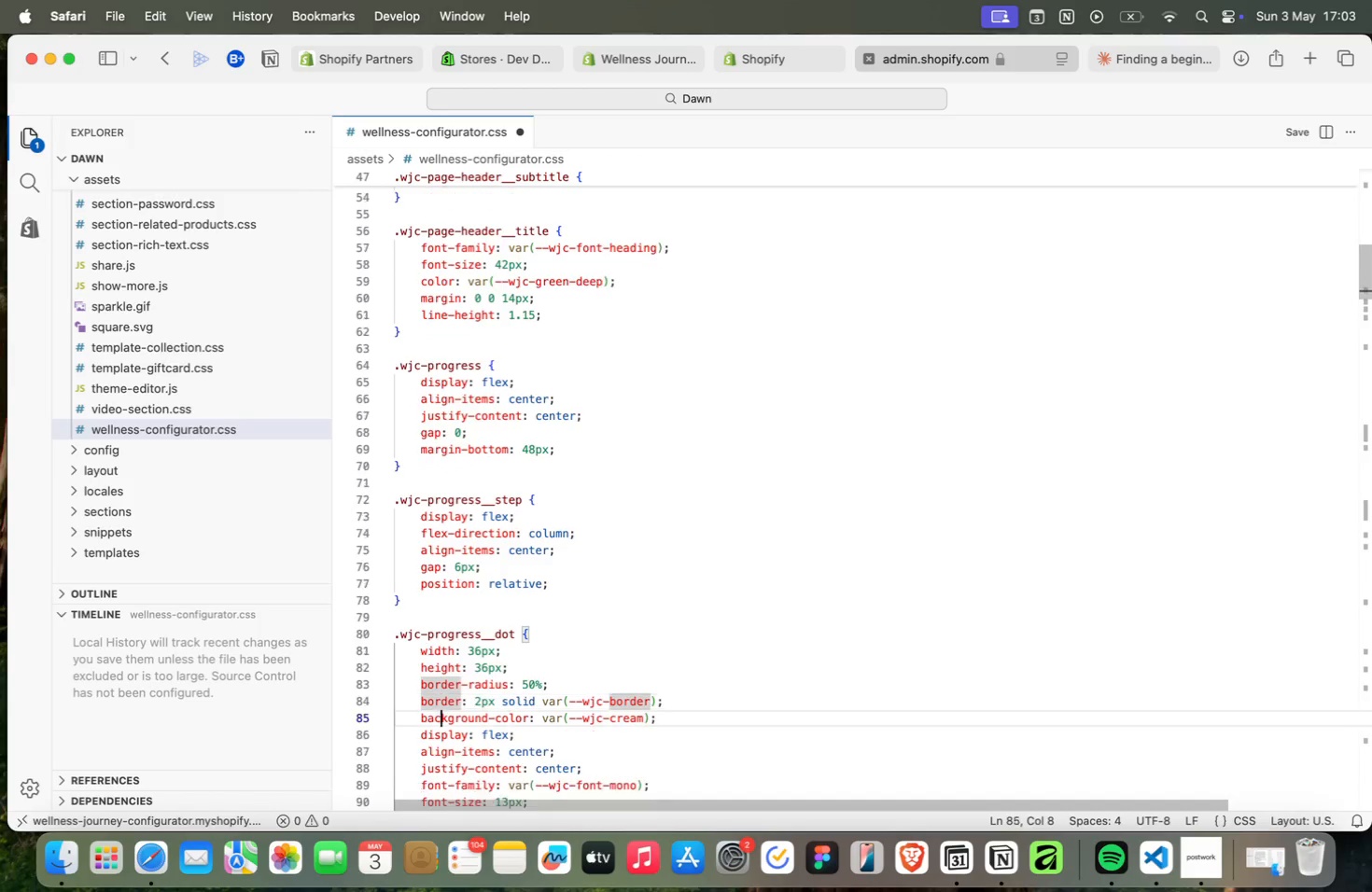 
key(ArrowDown)
 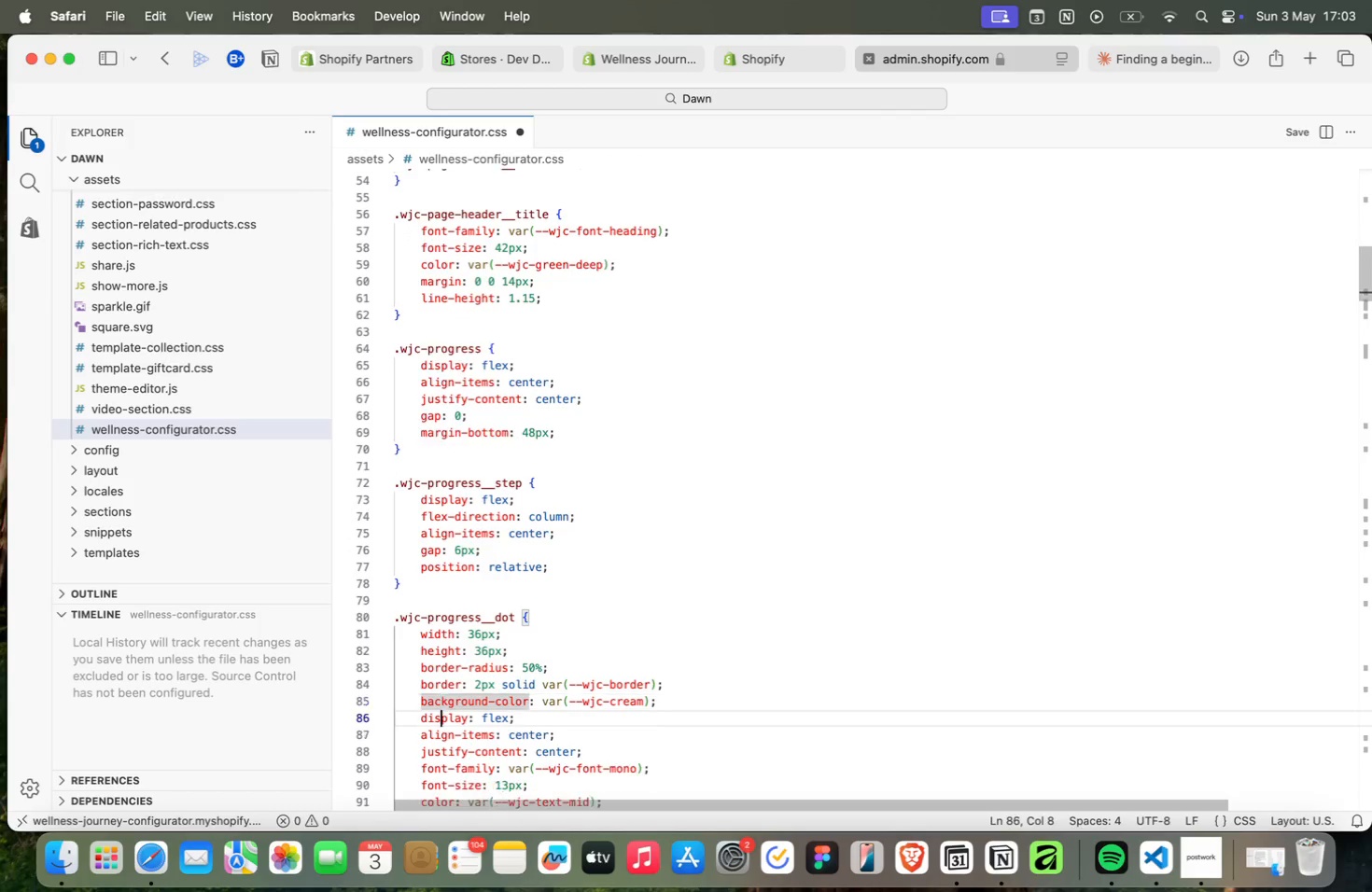 
key(ArrowDown)
 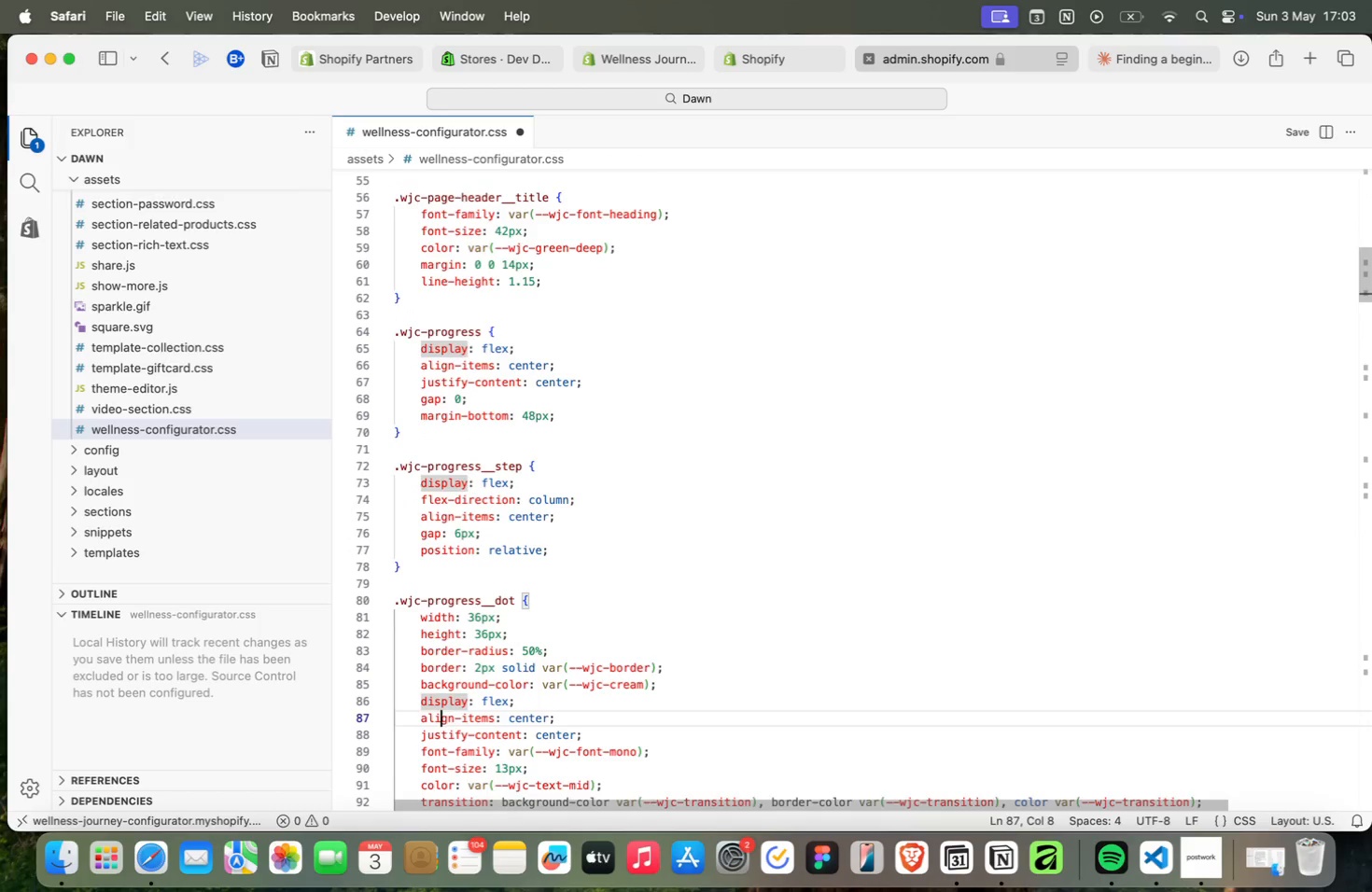 
key(ArrowDown)
 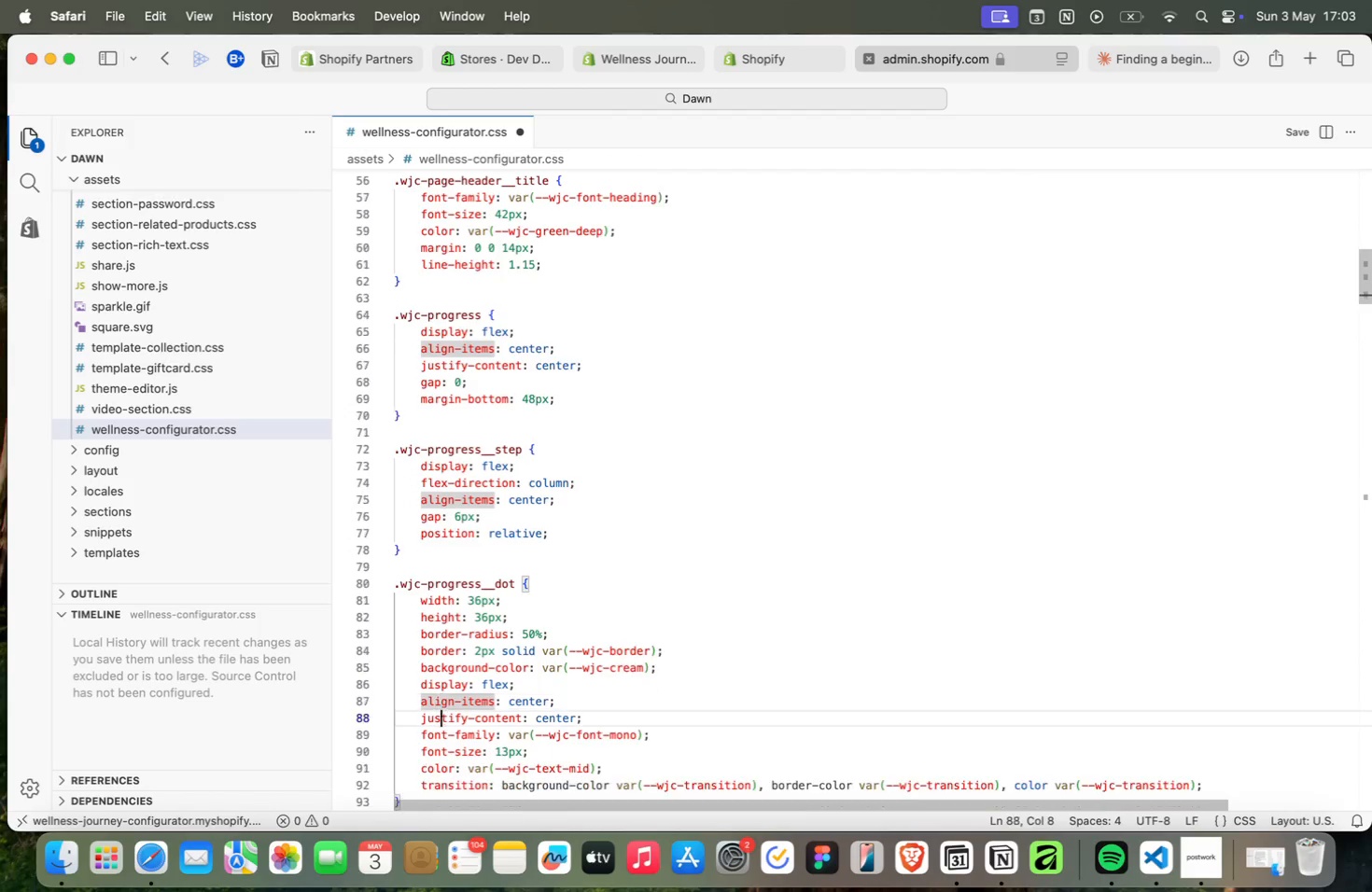 
key(ArrowDown)
 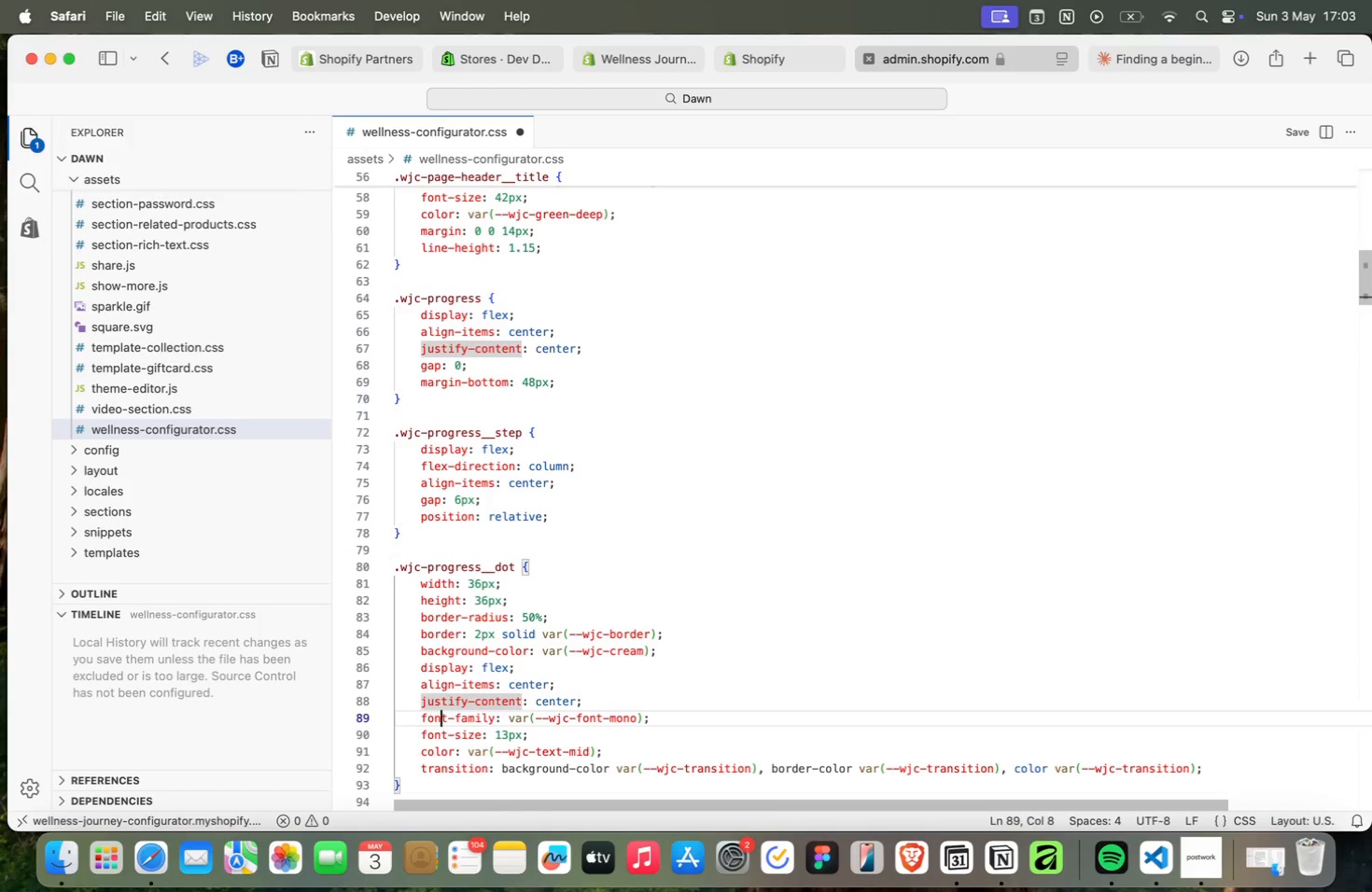 
key(ArrowDown)
 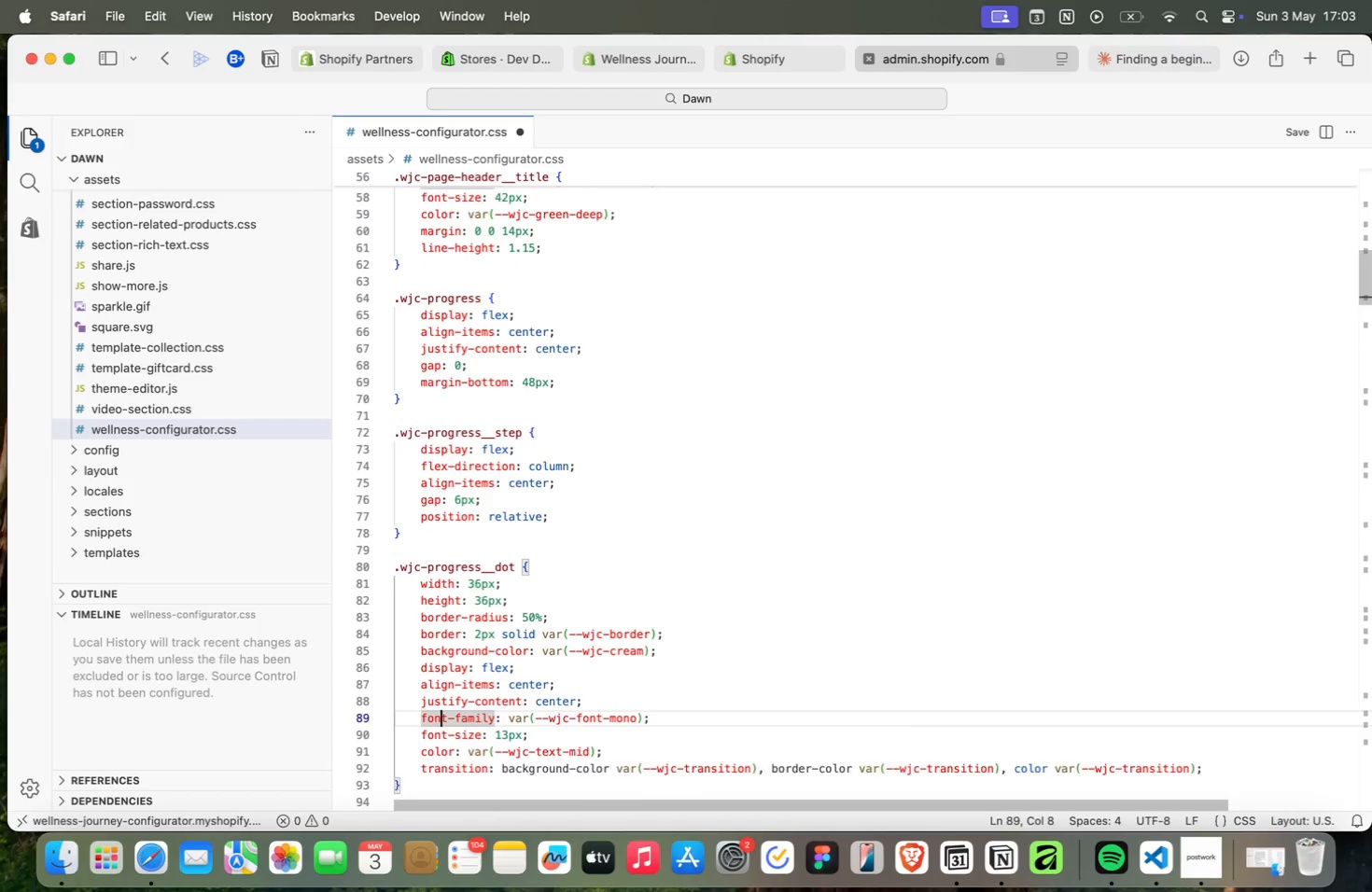 
key(ArrowDown)
 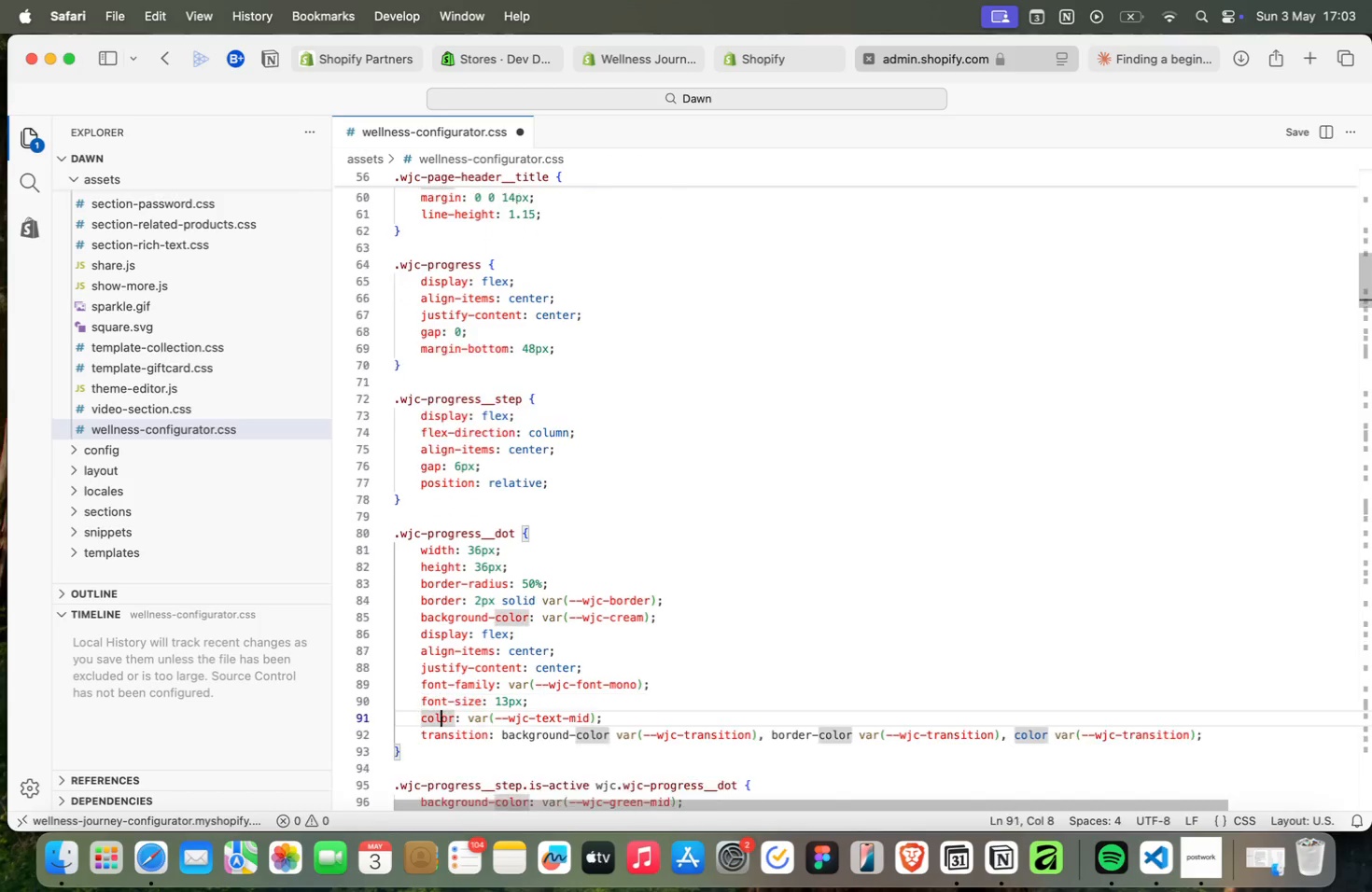 
key(ArrowDown)
 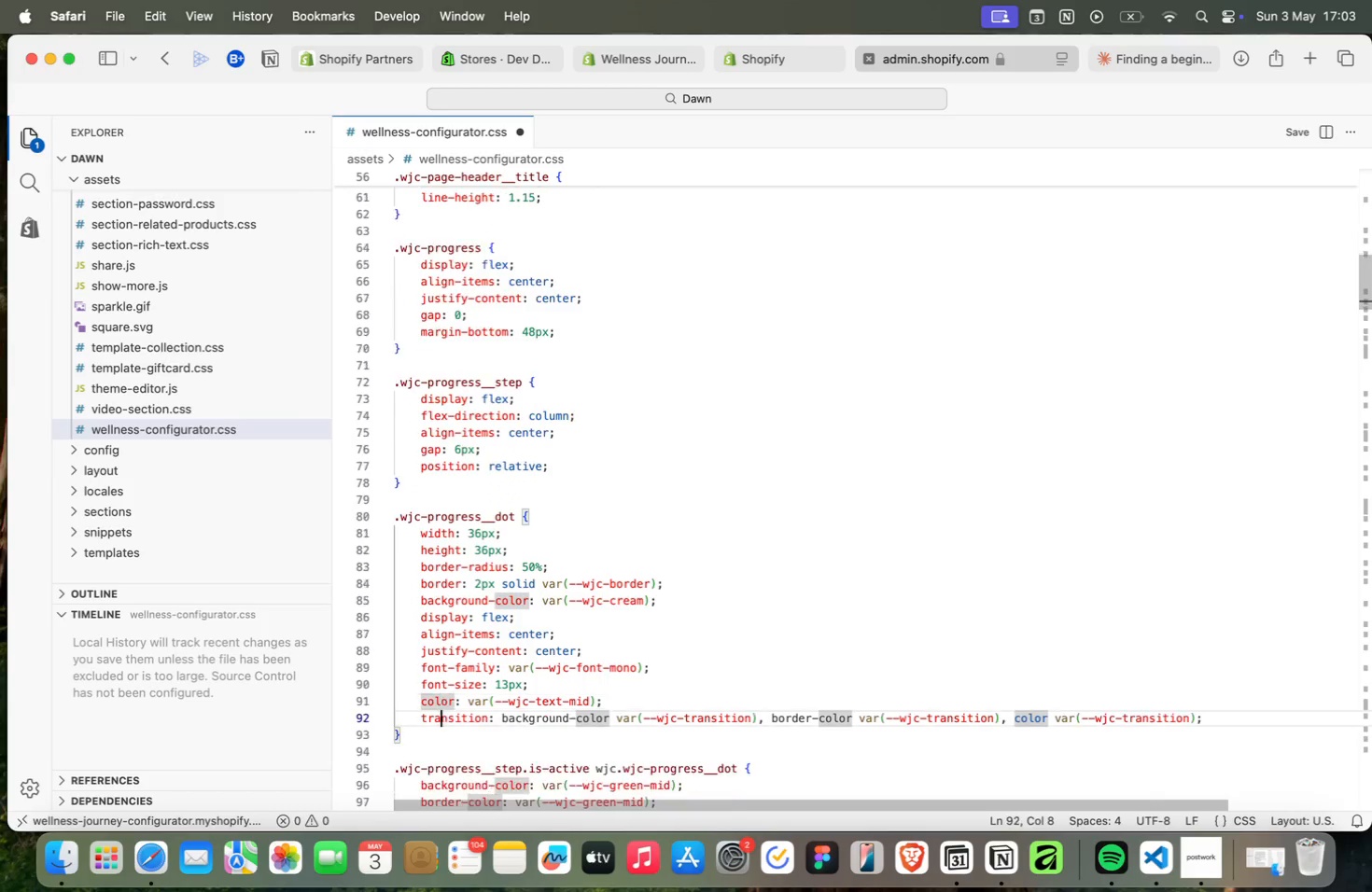 
key(ArrowDown)
 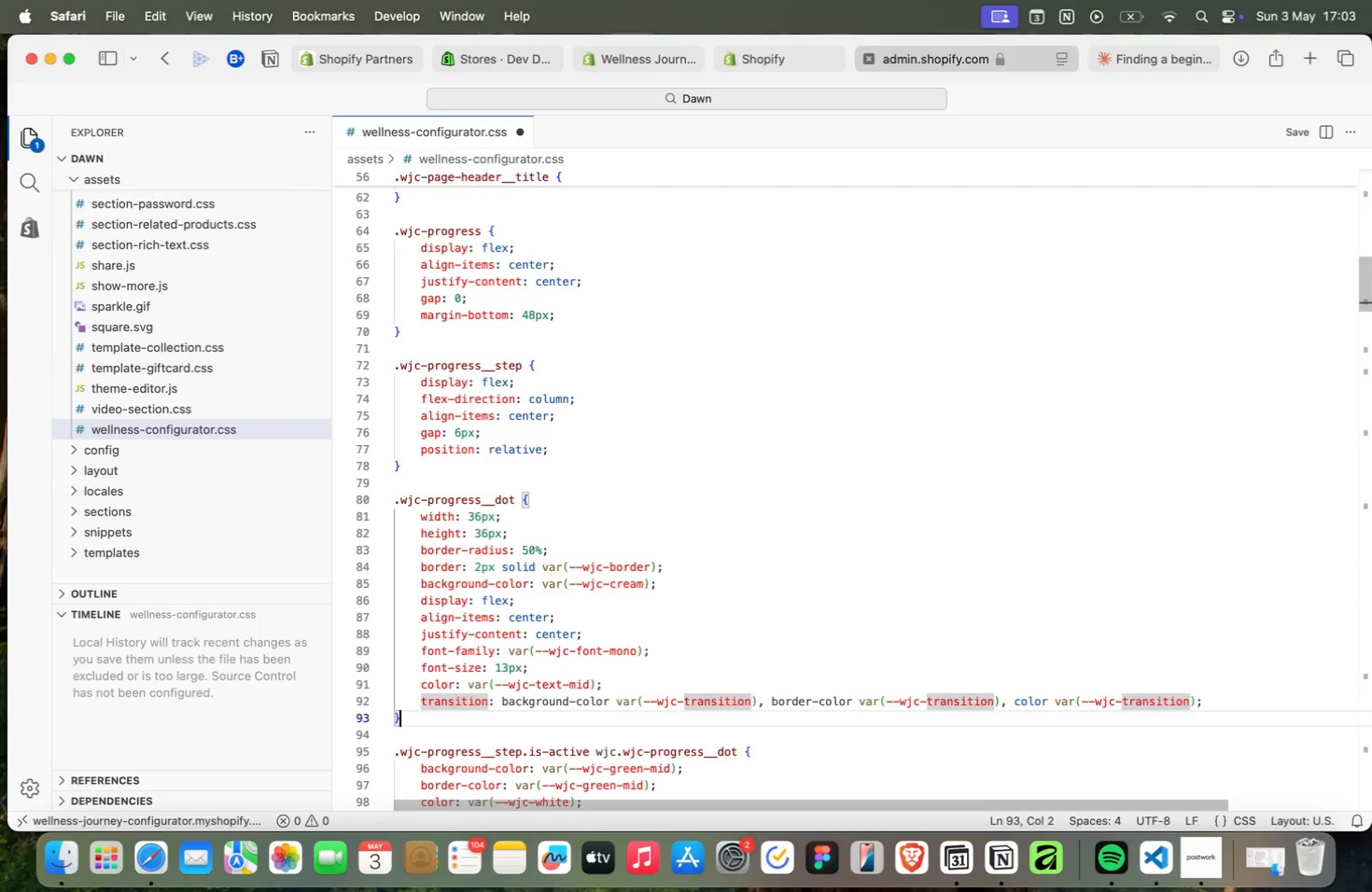 
key(ArrowDown)
 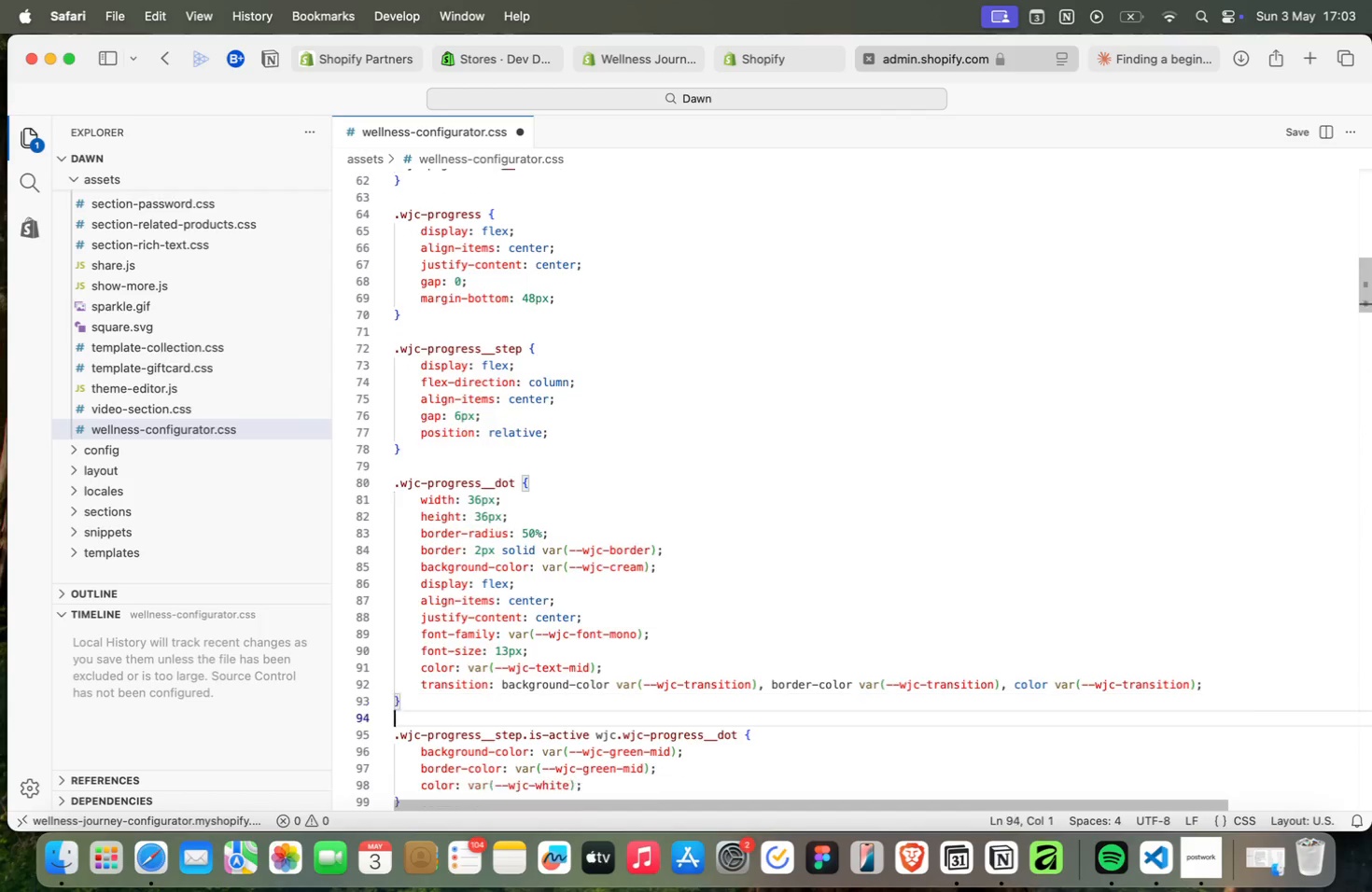 
key(ArrowDown)
 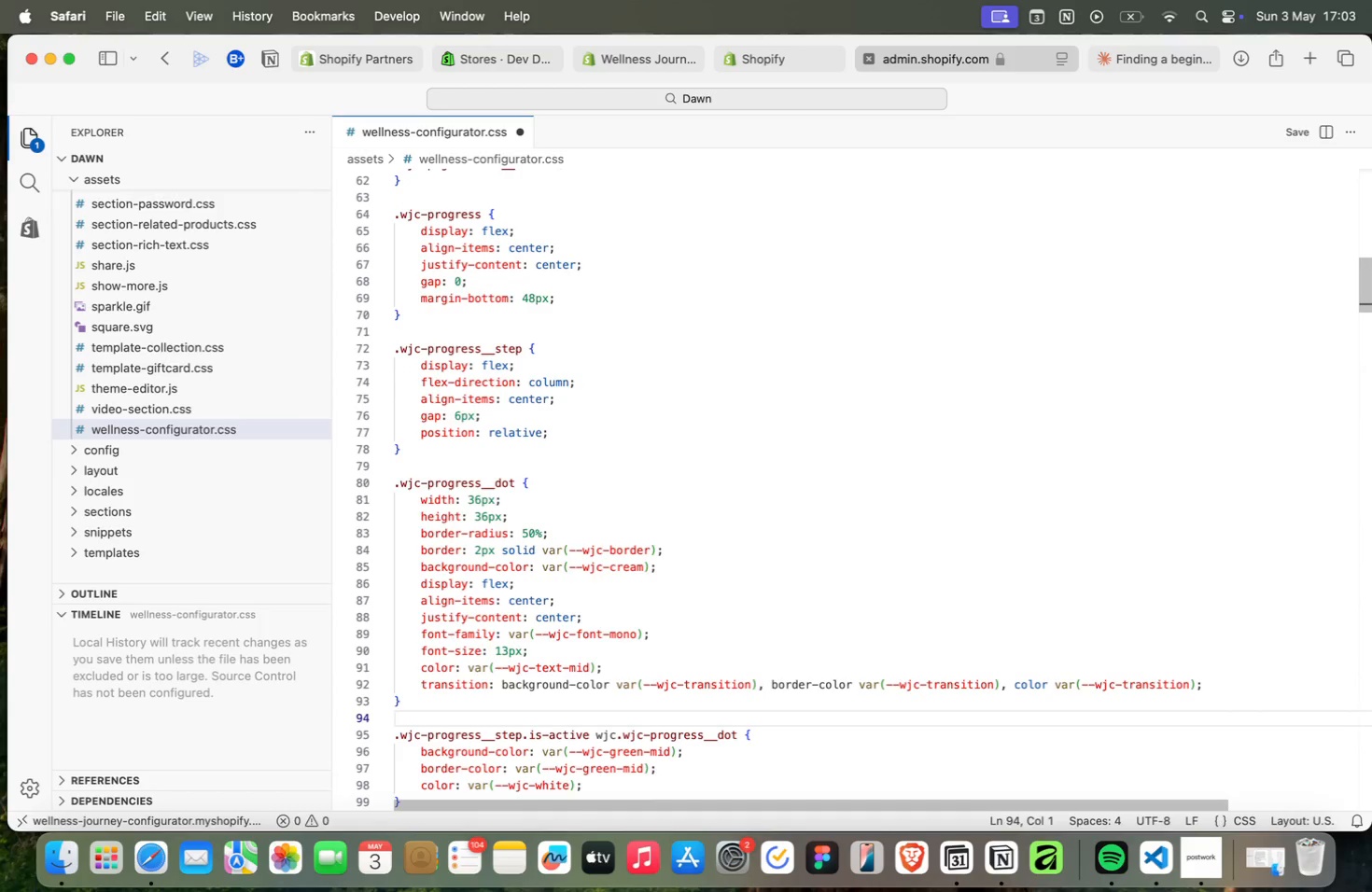 
key(ArrowDown)
 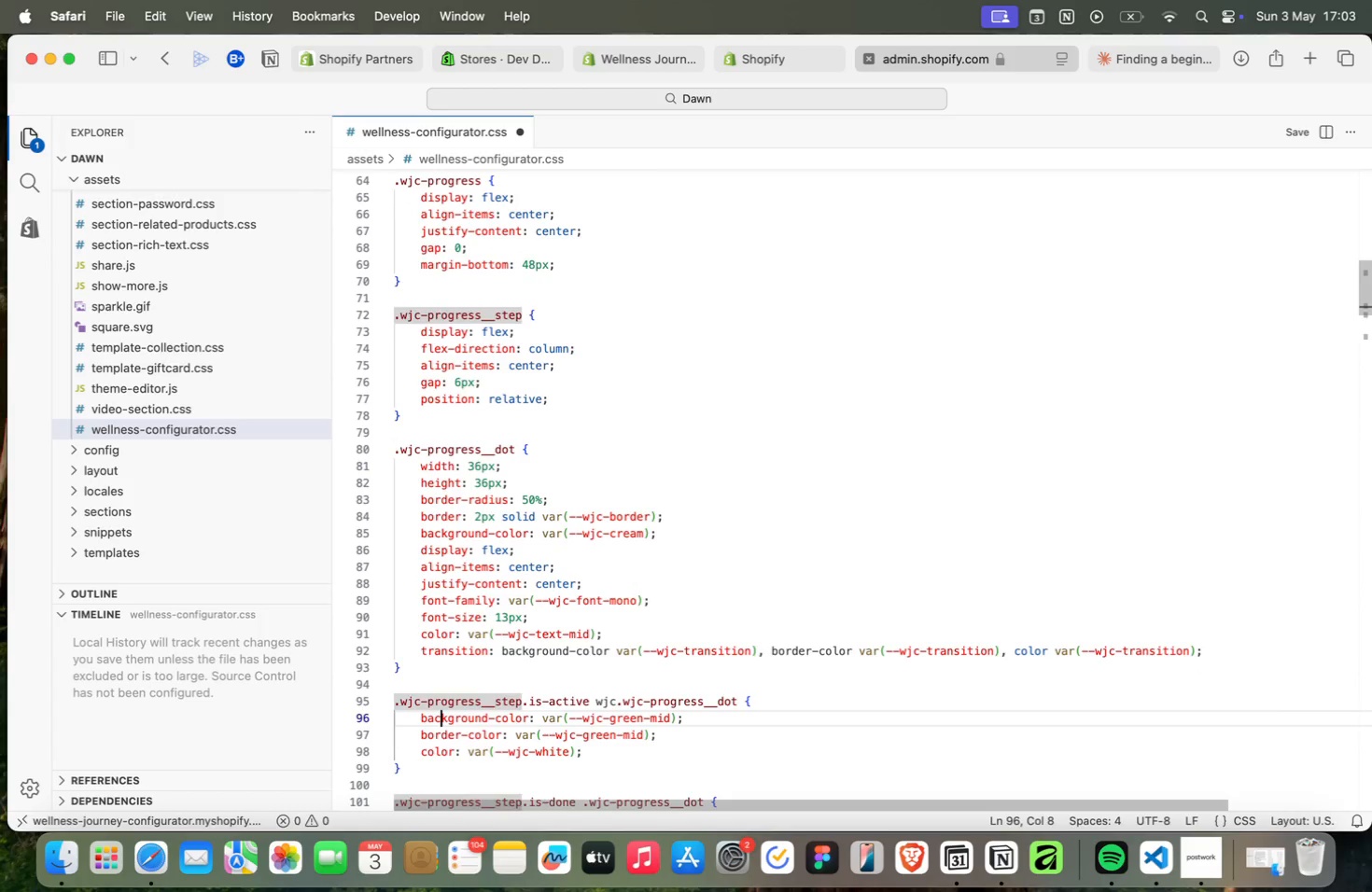 
key(ArrowDown)
 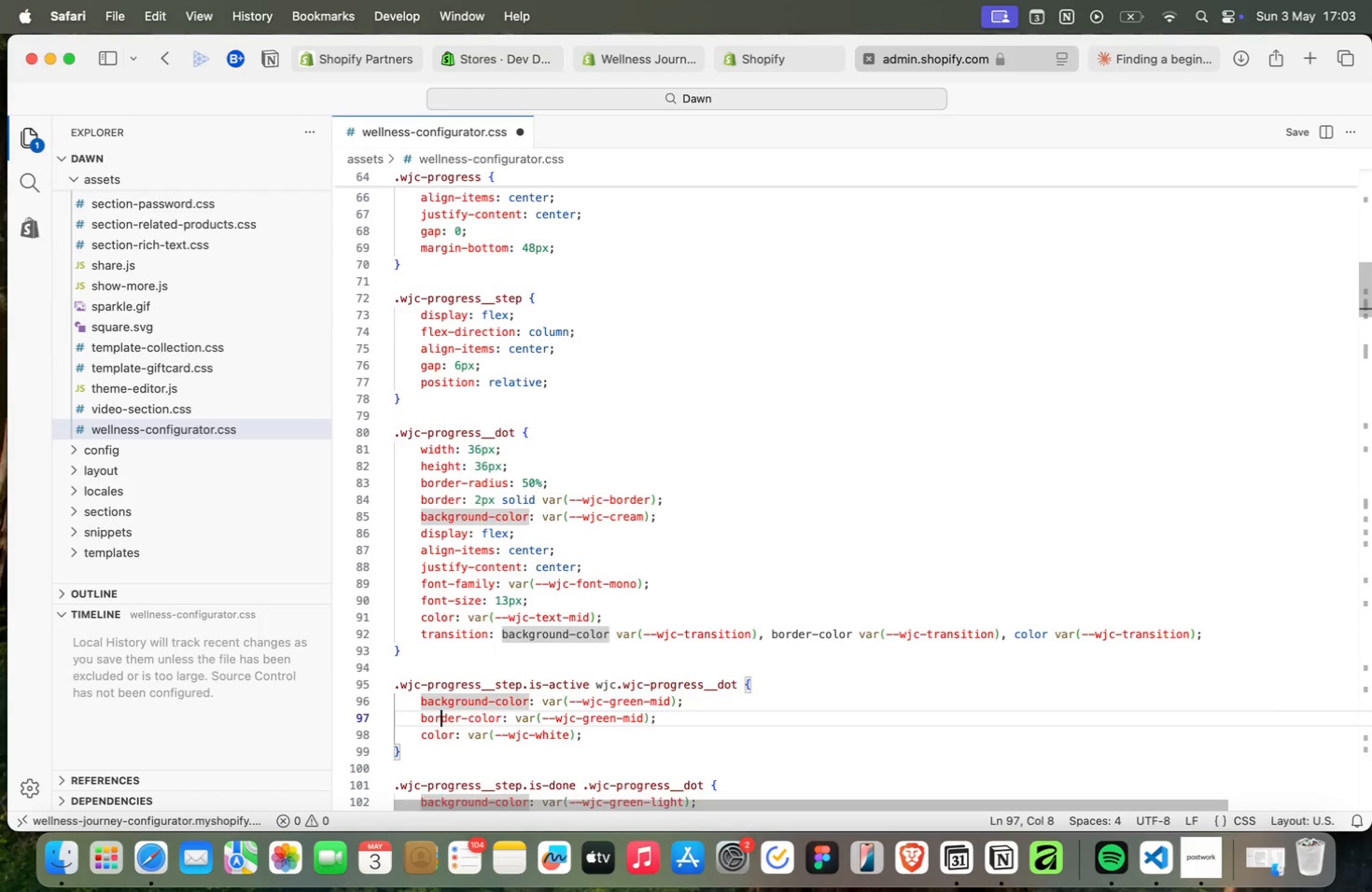 
key(ArrowDown)
 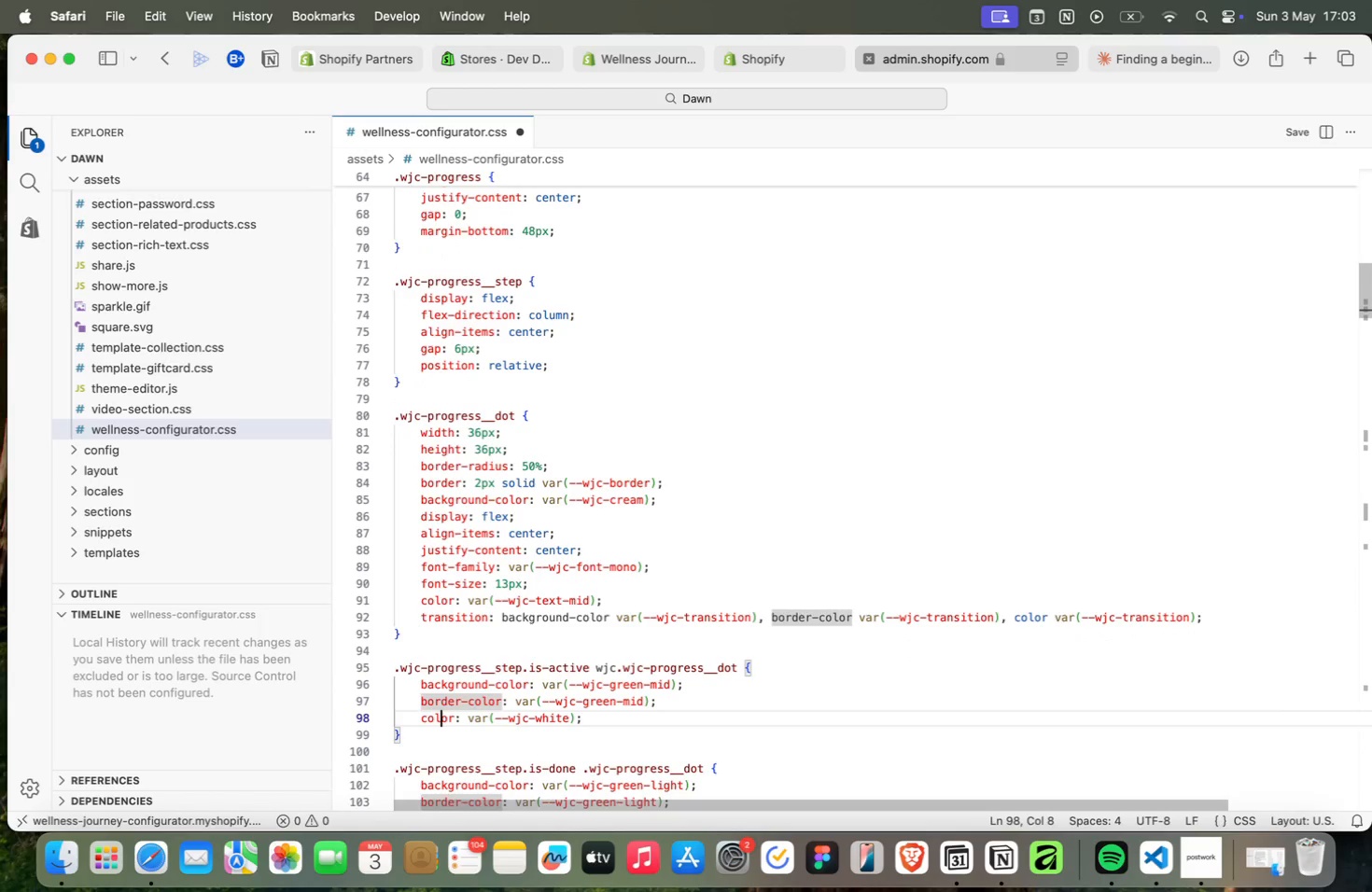 
key(ArrowDown)
 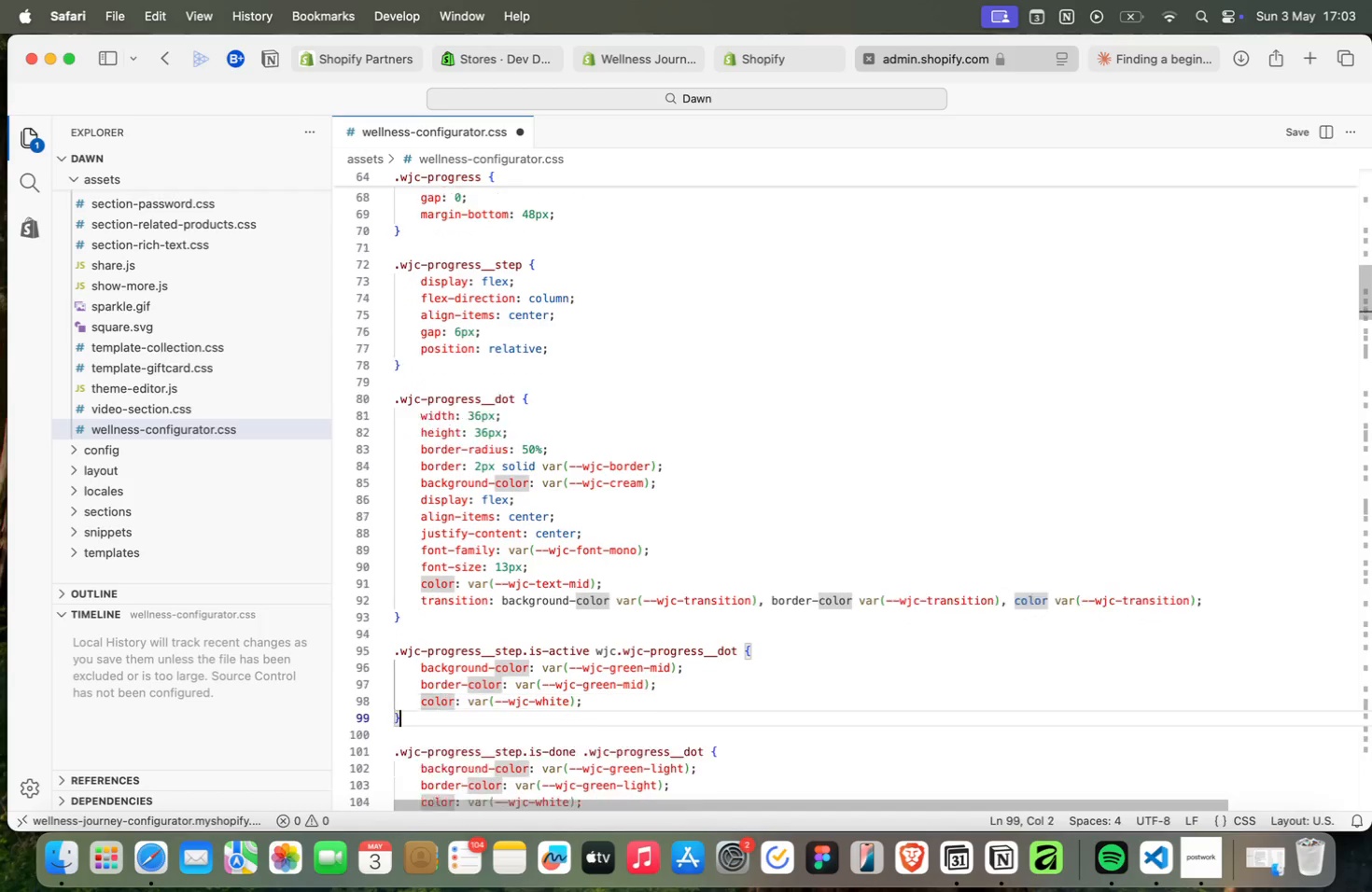 
key(ArrowDown)
 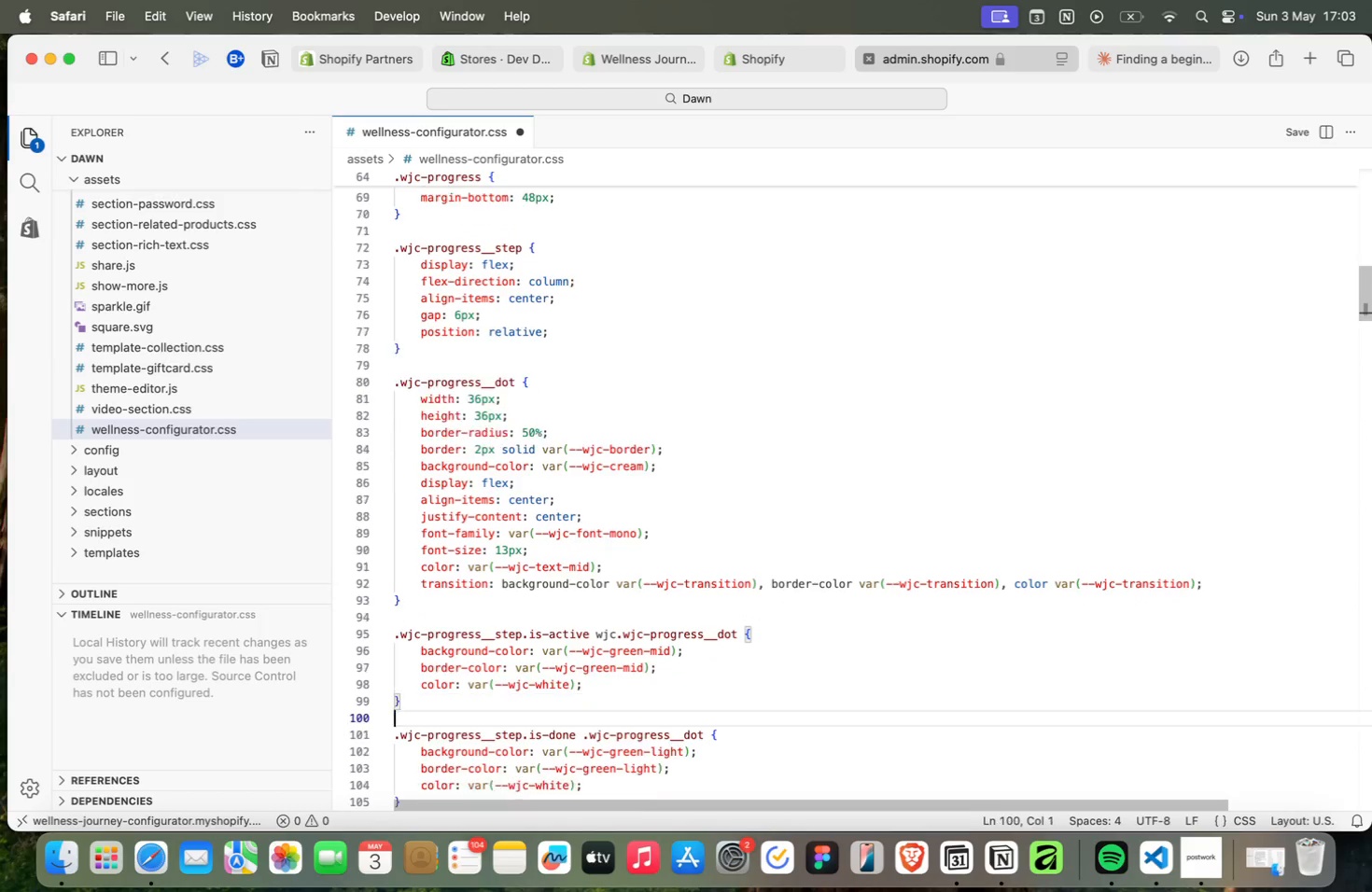 
key(ArrowDown)
 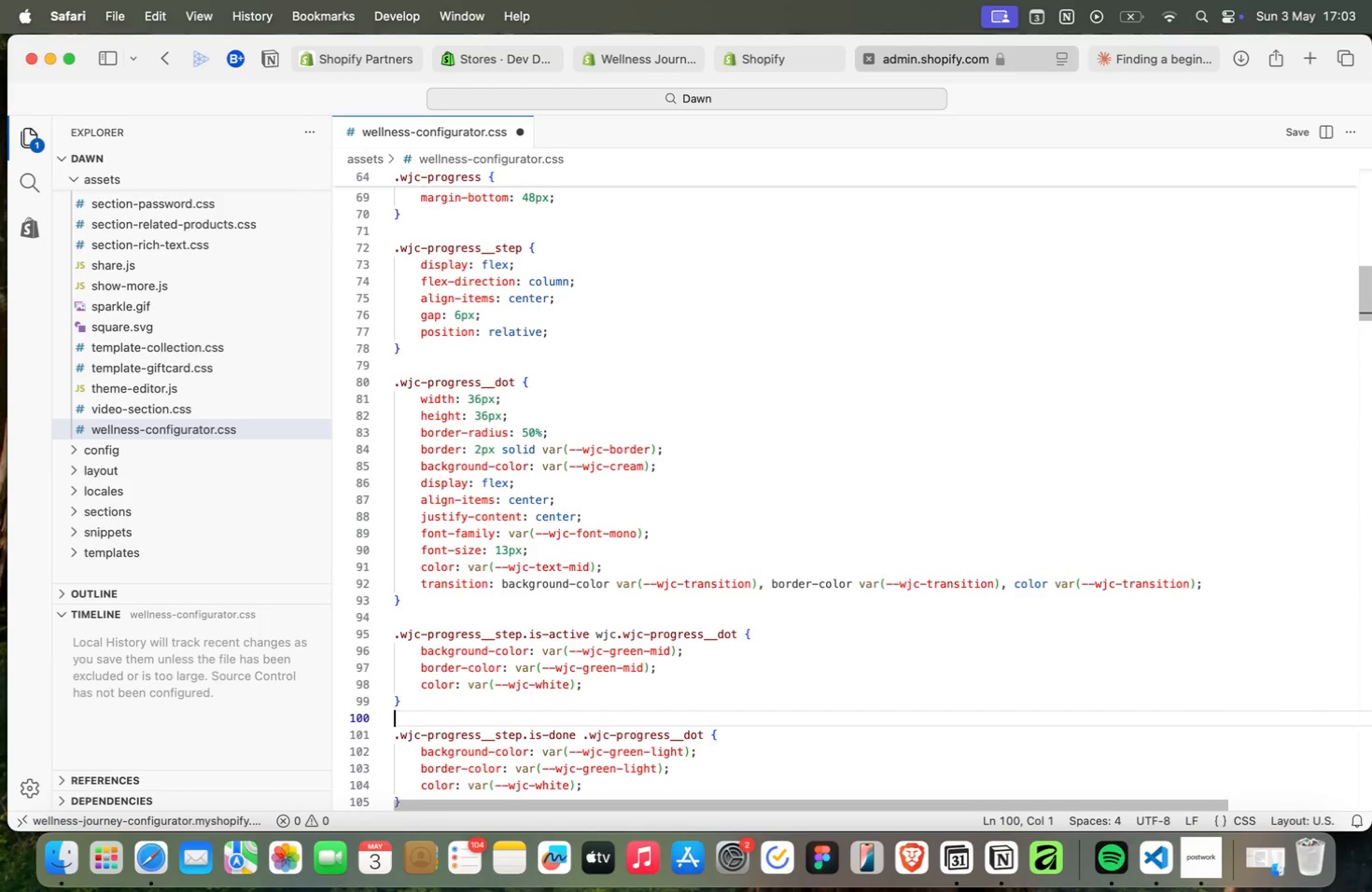 
key(ArrowDown)
 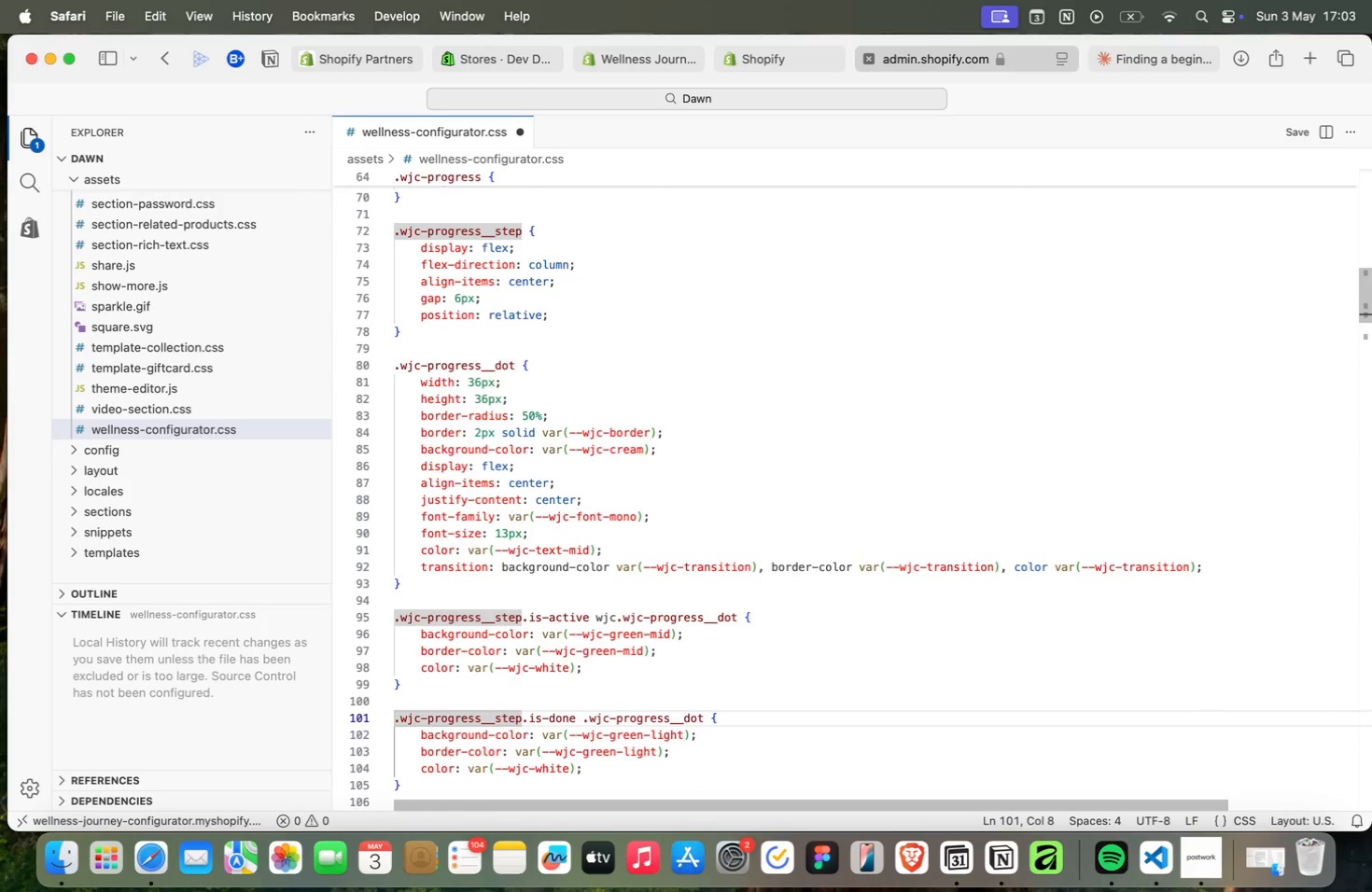 
key(ArrowDown)
 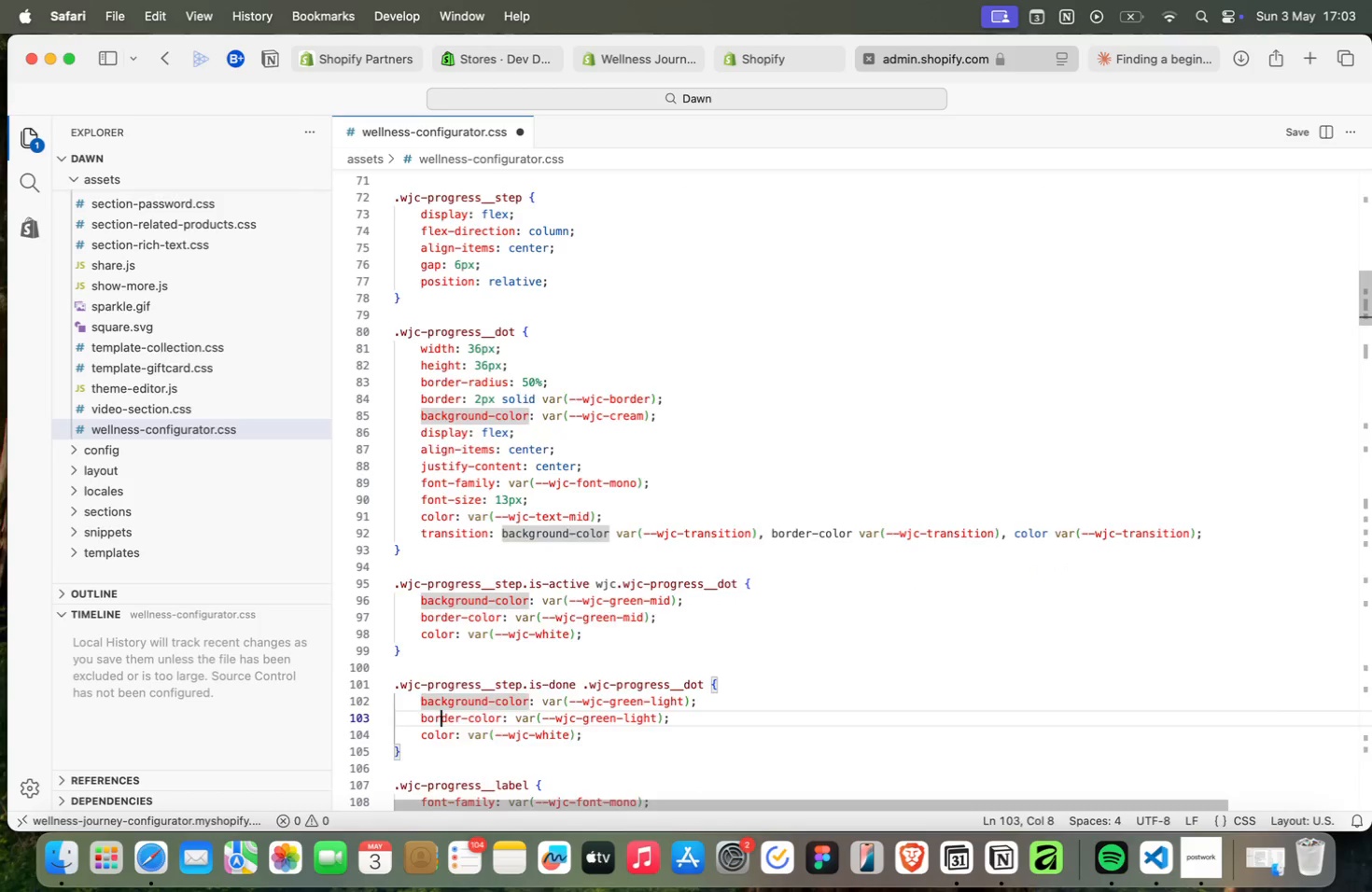 
key(ArrowDown)
 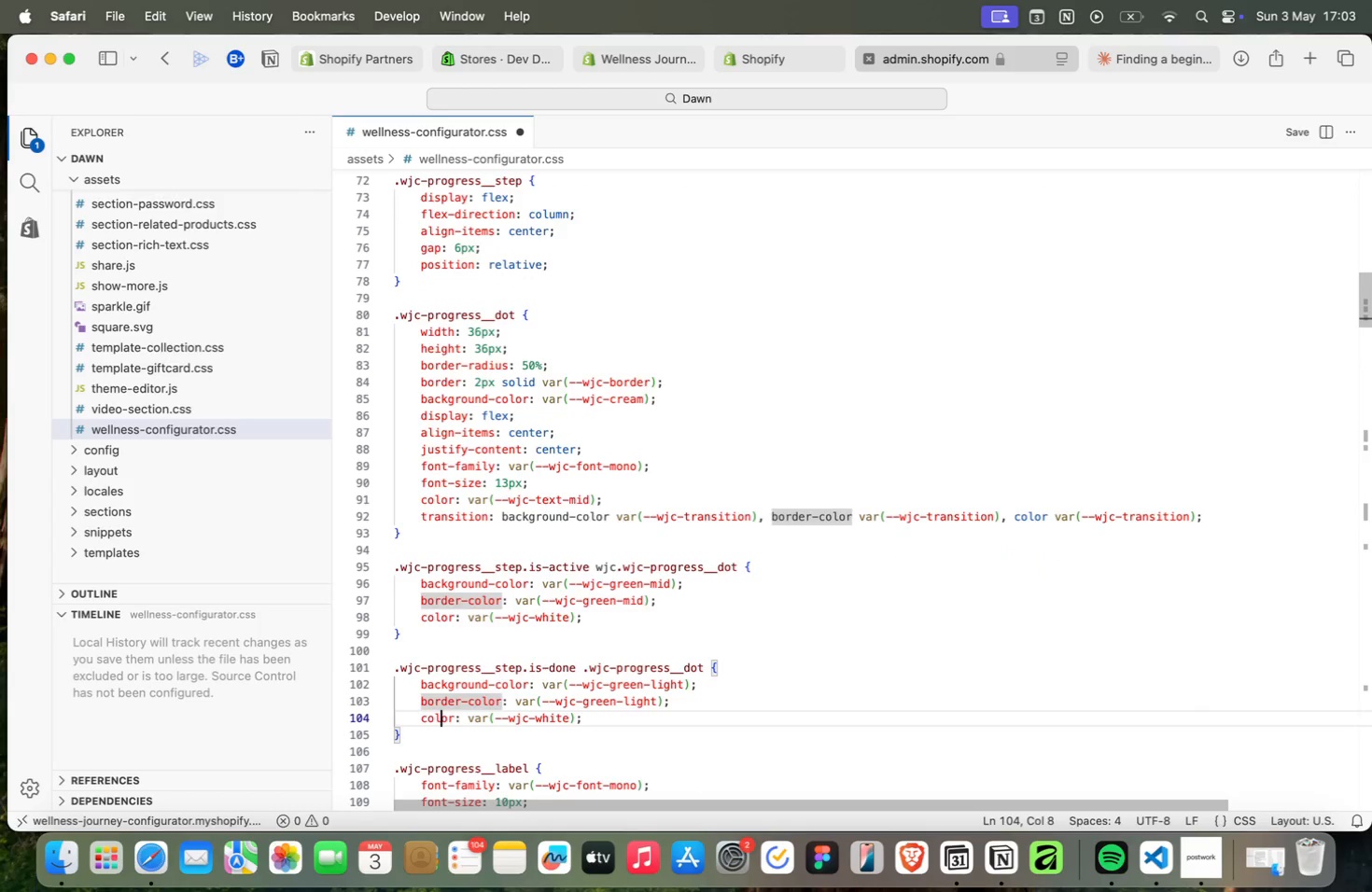 
key(ArrowDown)
 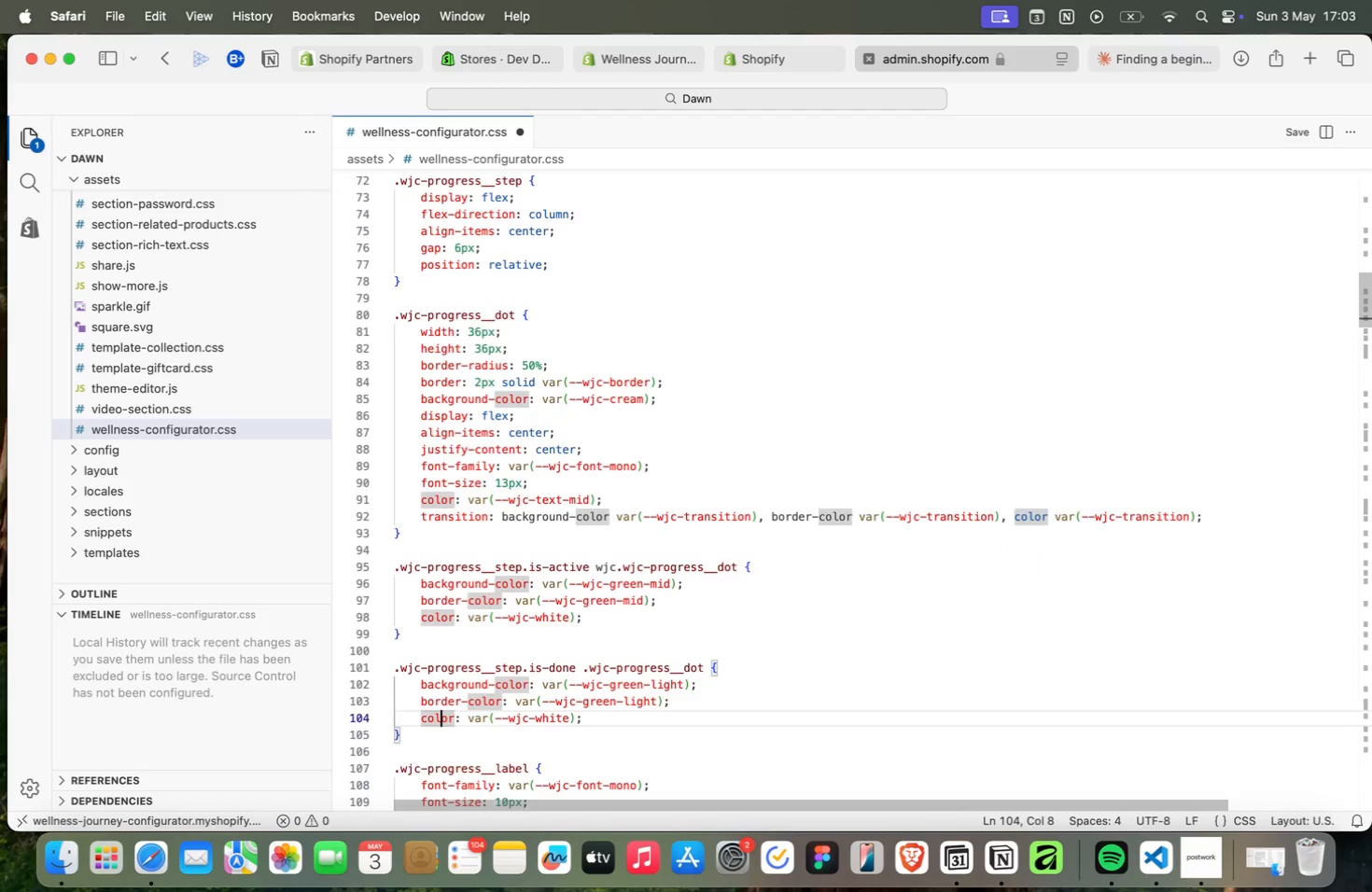 
key(ArrowDown)
 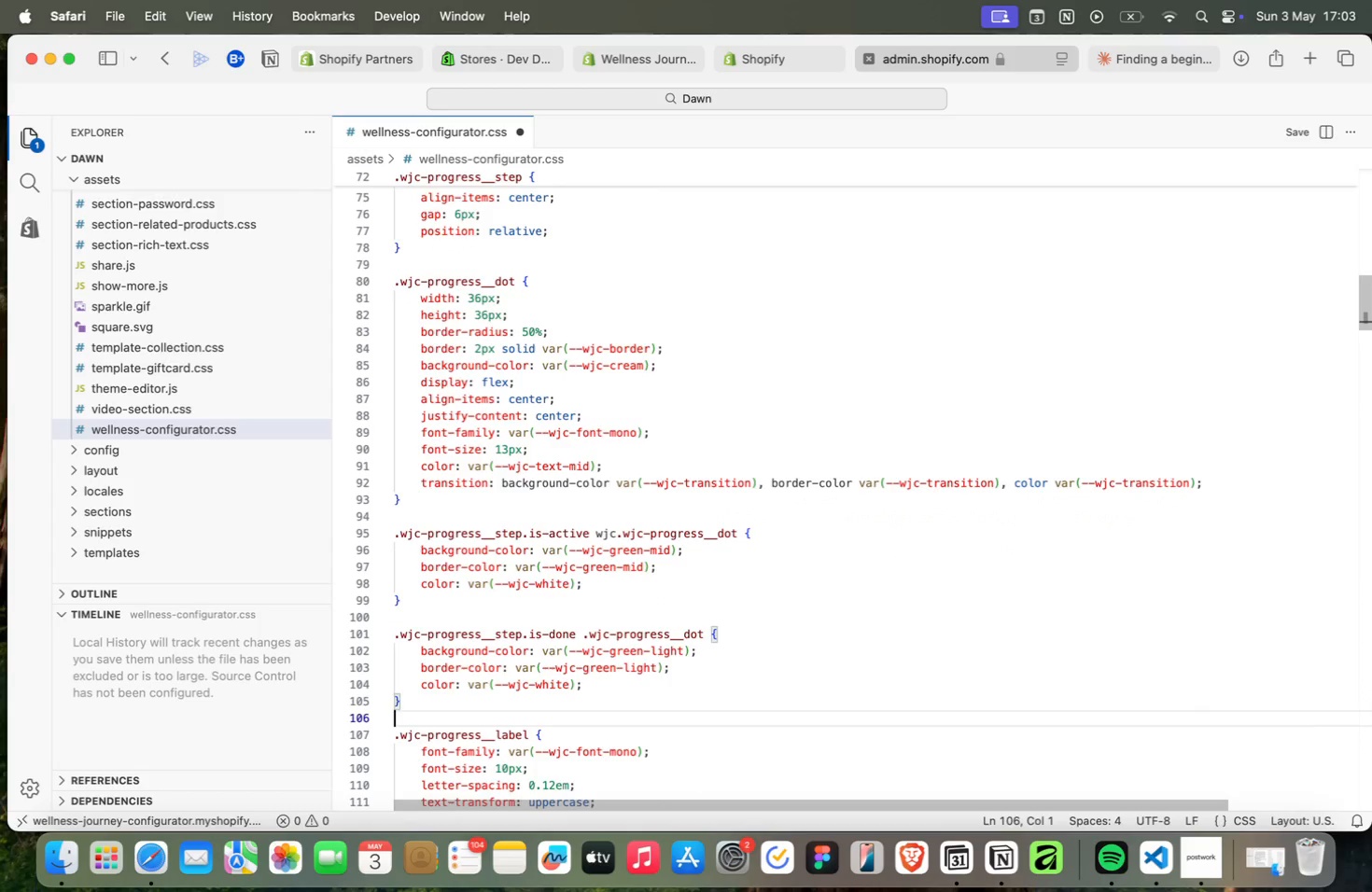 
key(ArrowDown)
 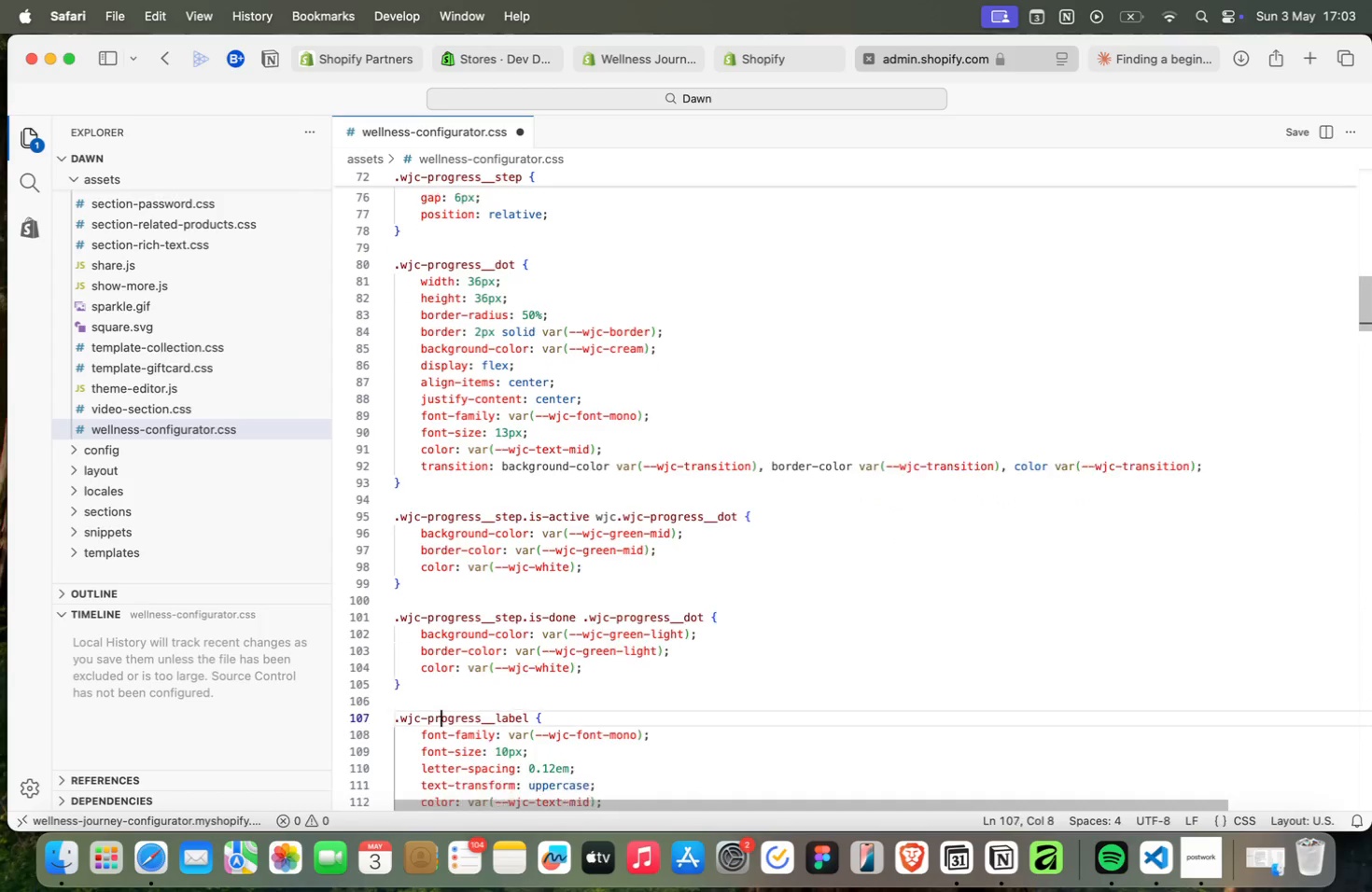 
key(ArrowDown)
 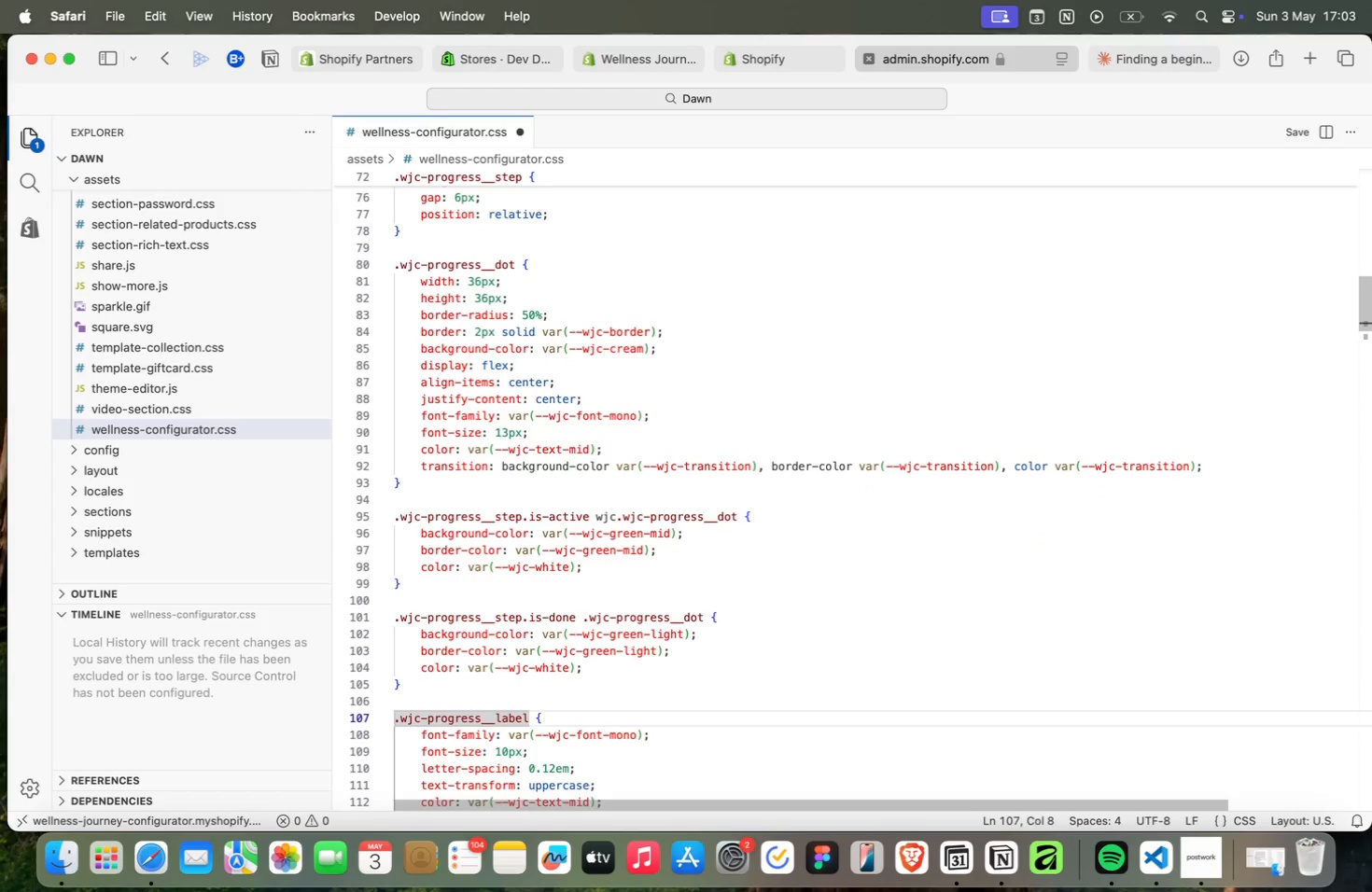 
key(ArrowDown)
 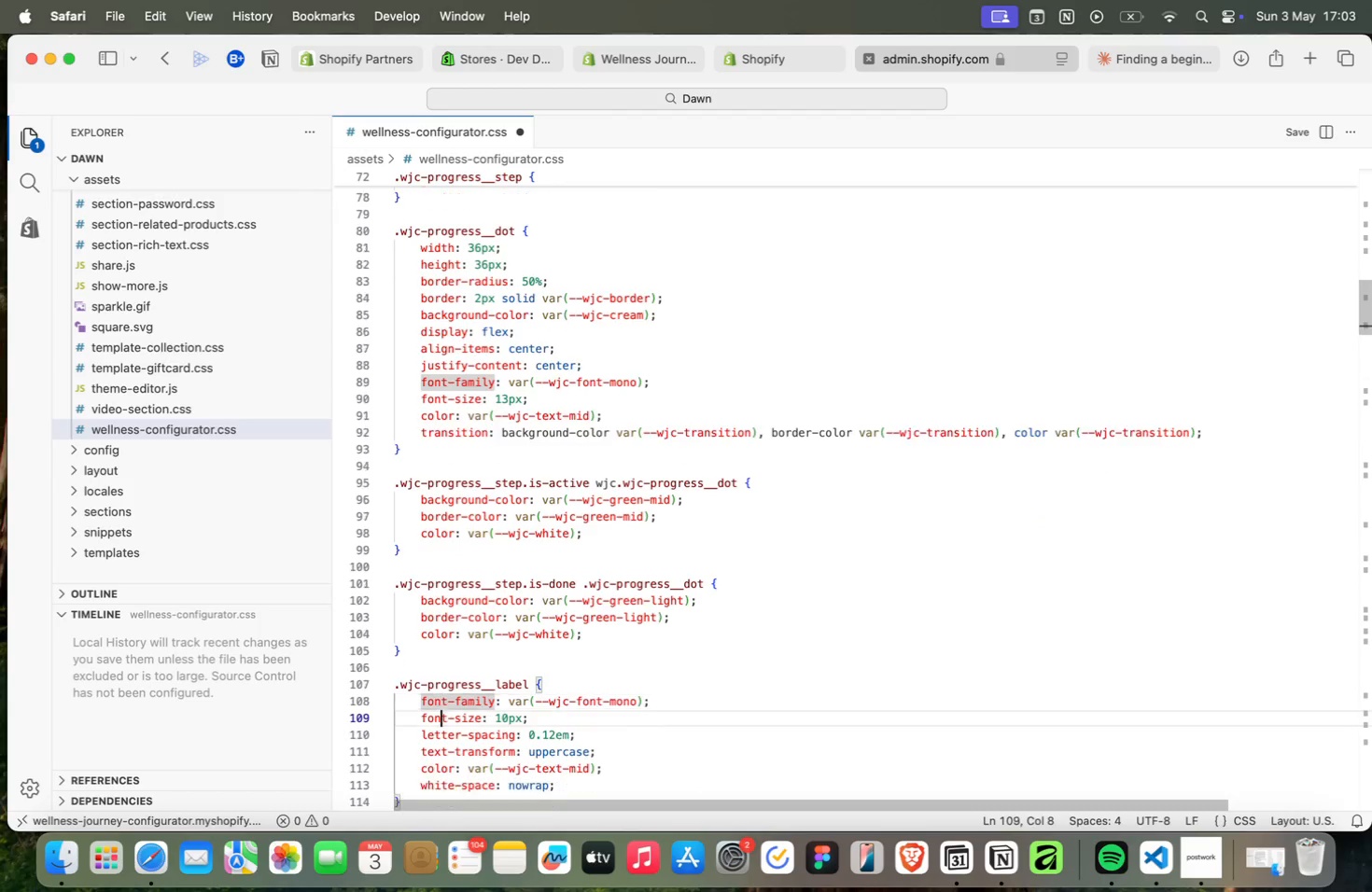 
key(ArrowDown)
 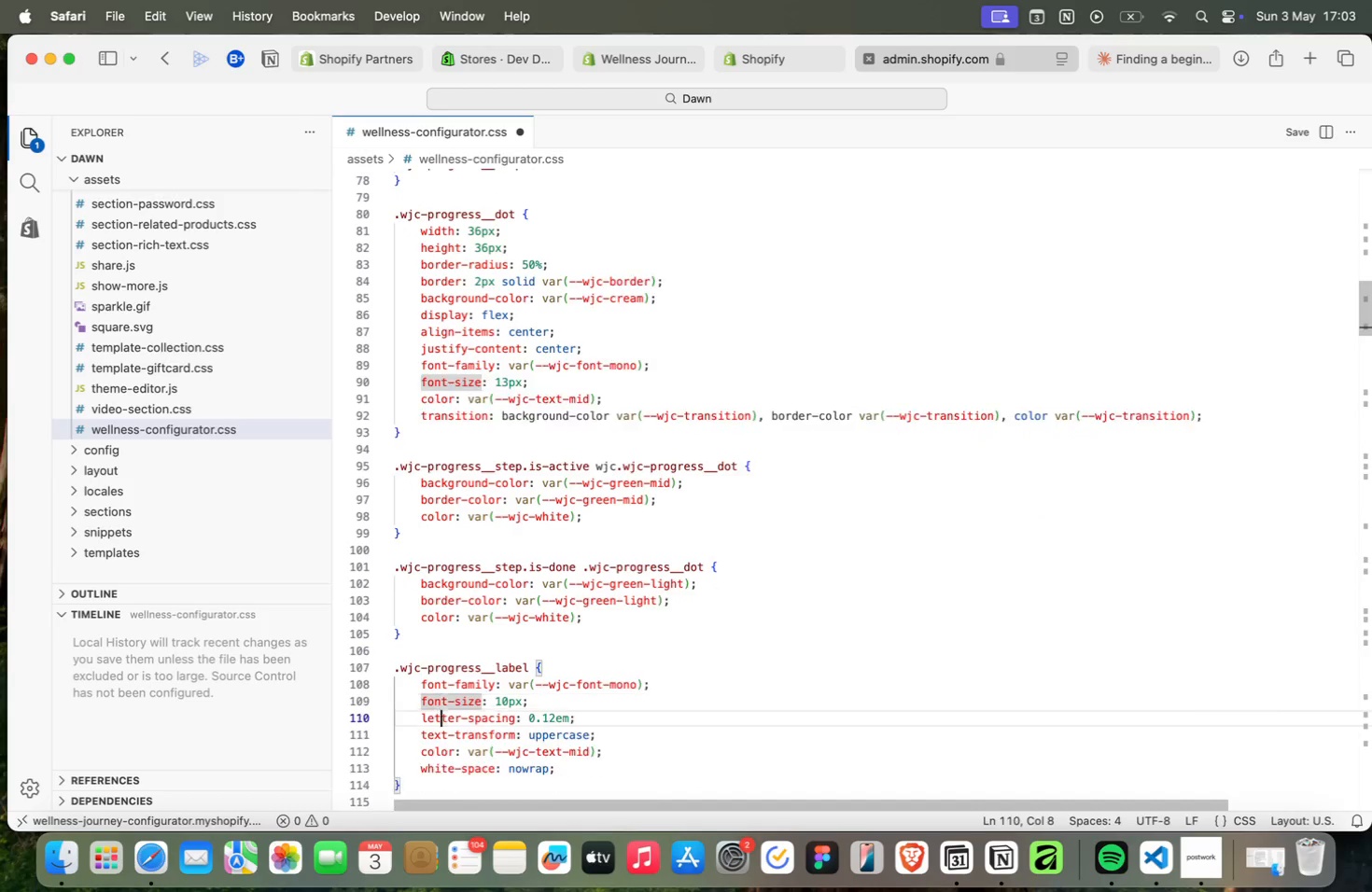 
key(ArrowDown)
 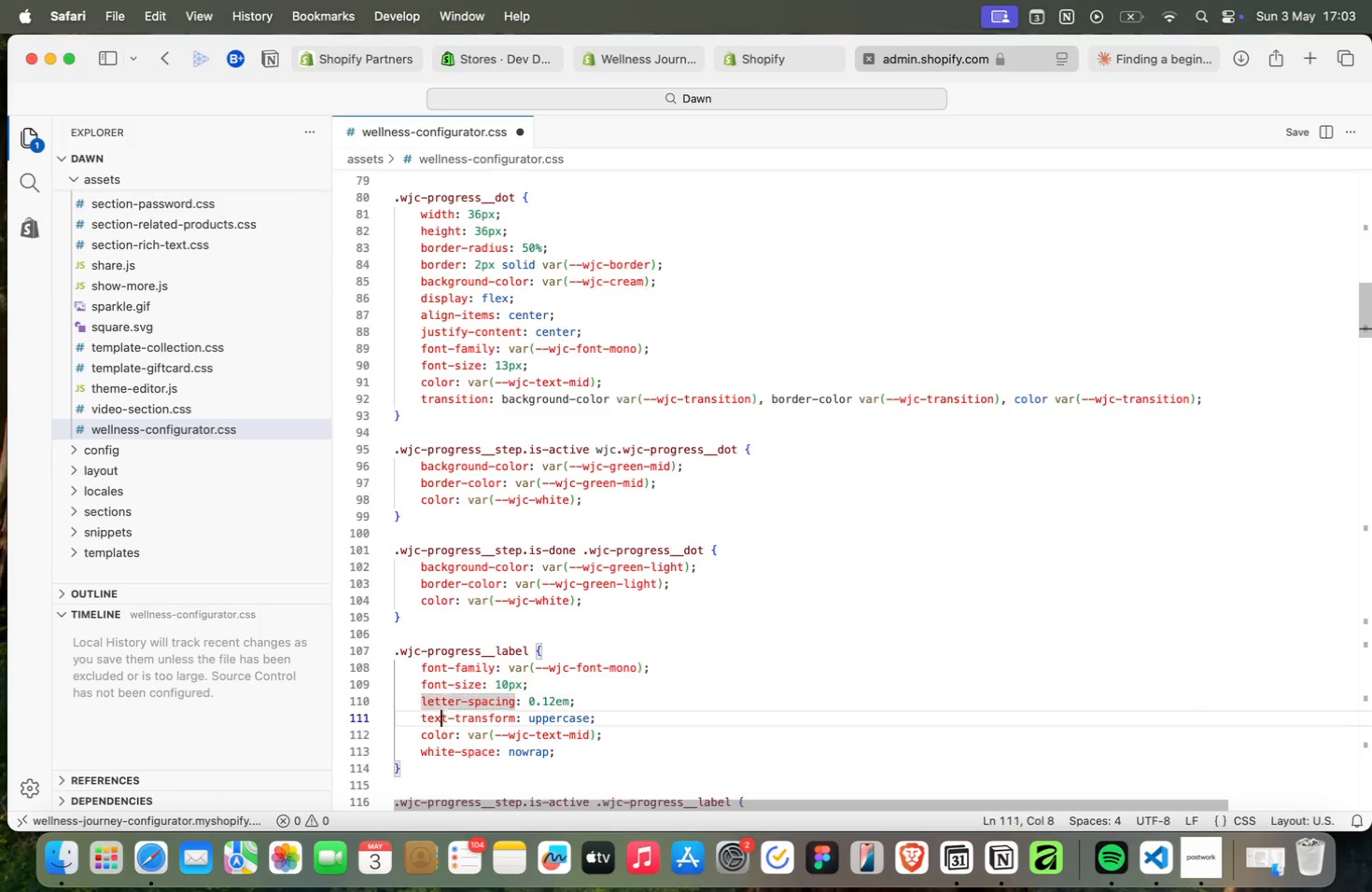 
key(ArrowDown)
 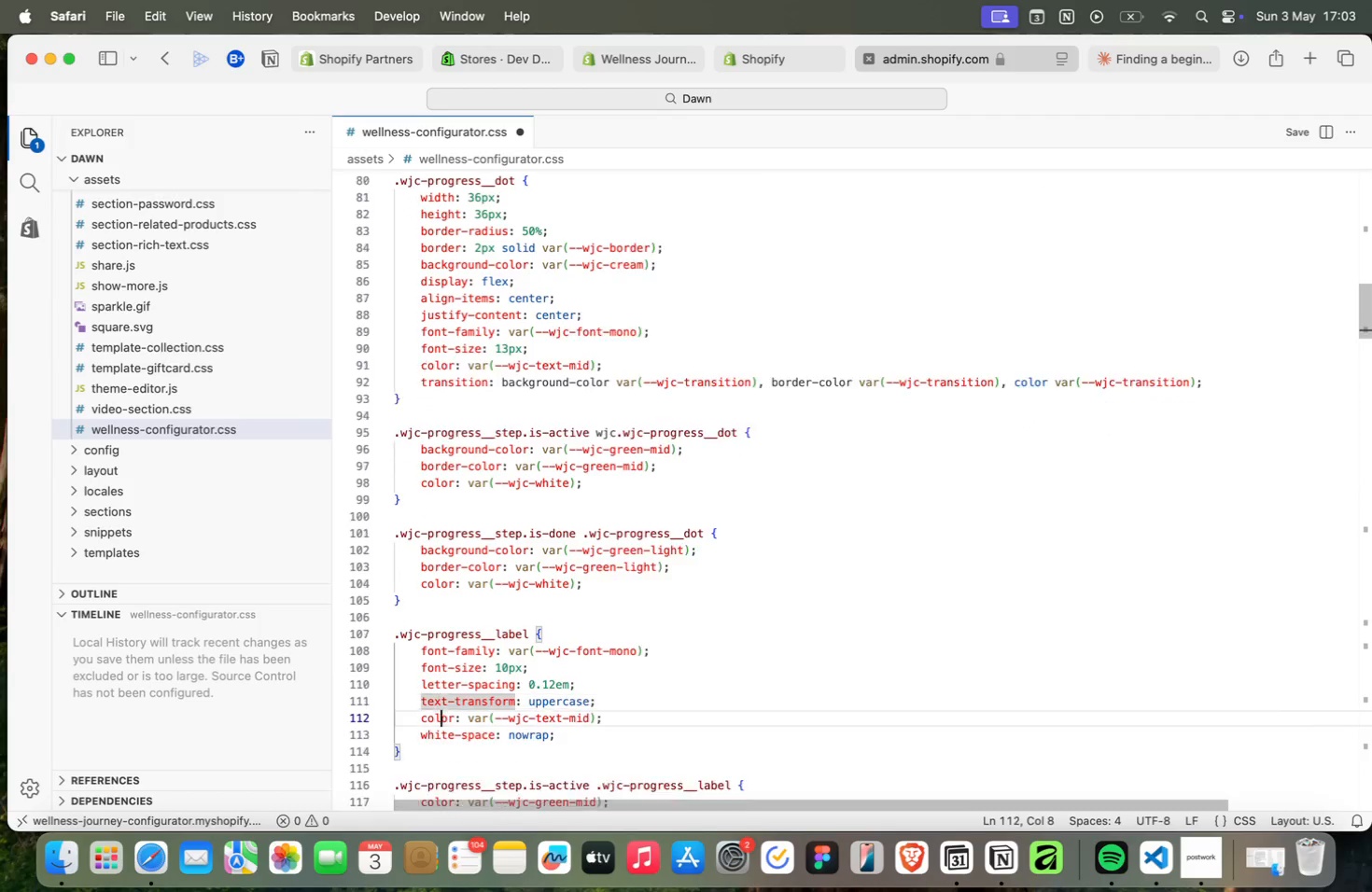 
key(ArrowDown)
 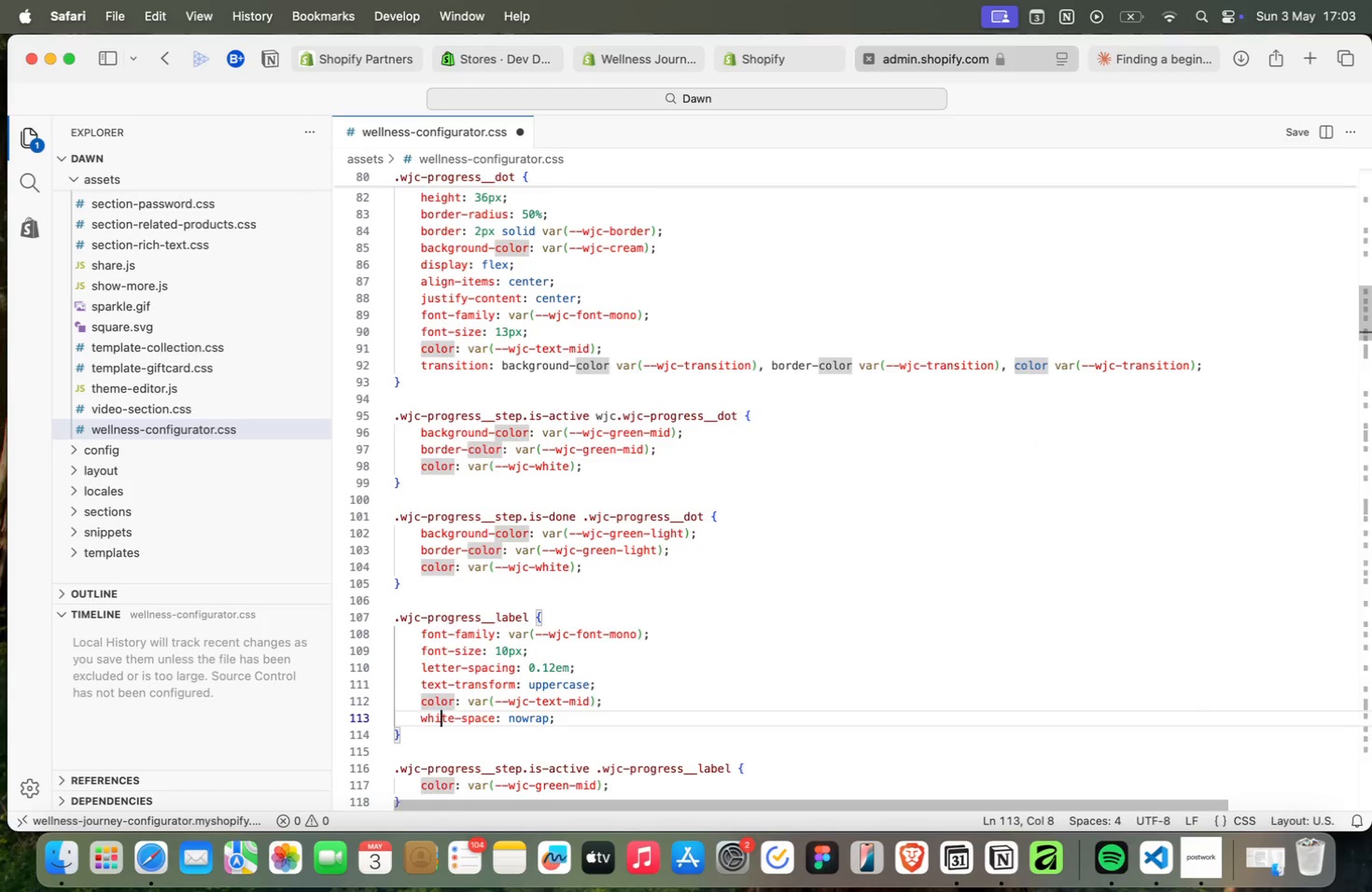 
key(ArrowDown)
 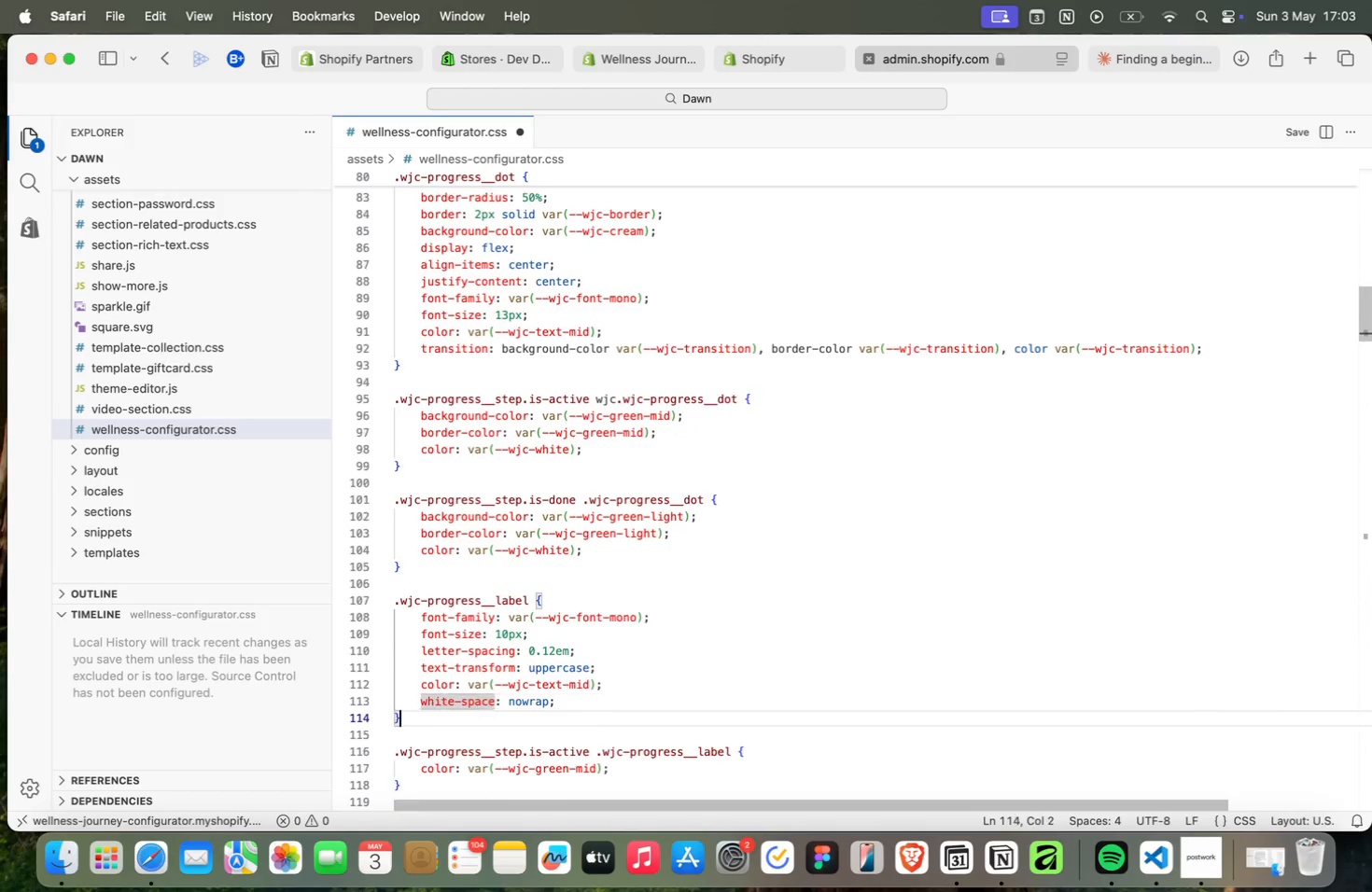 
key(ArrowDown)
 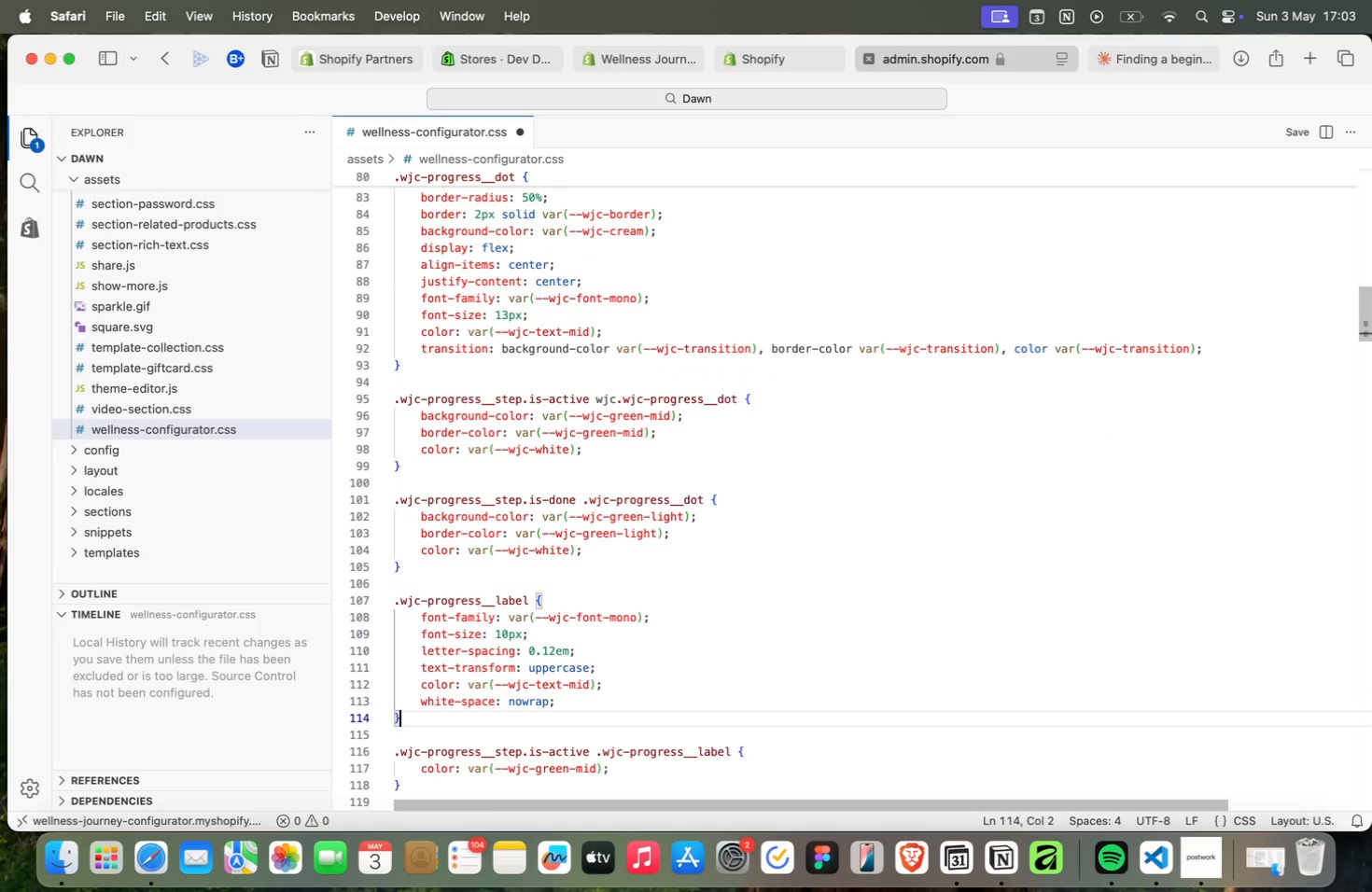 
key(ArrowDown)
 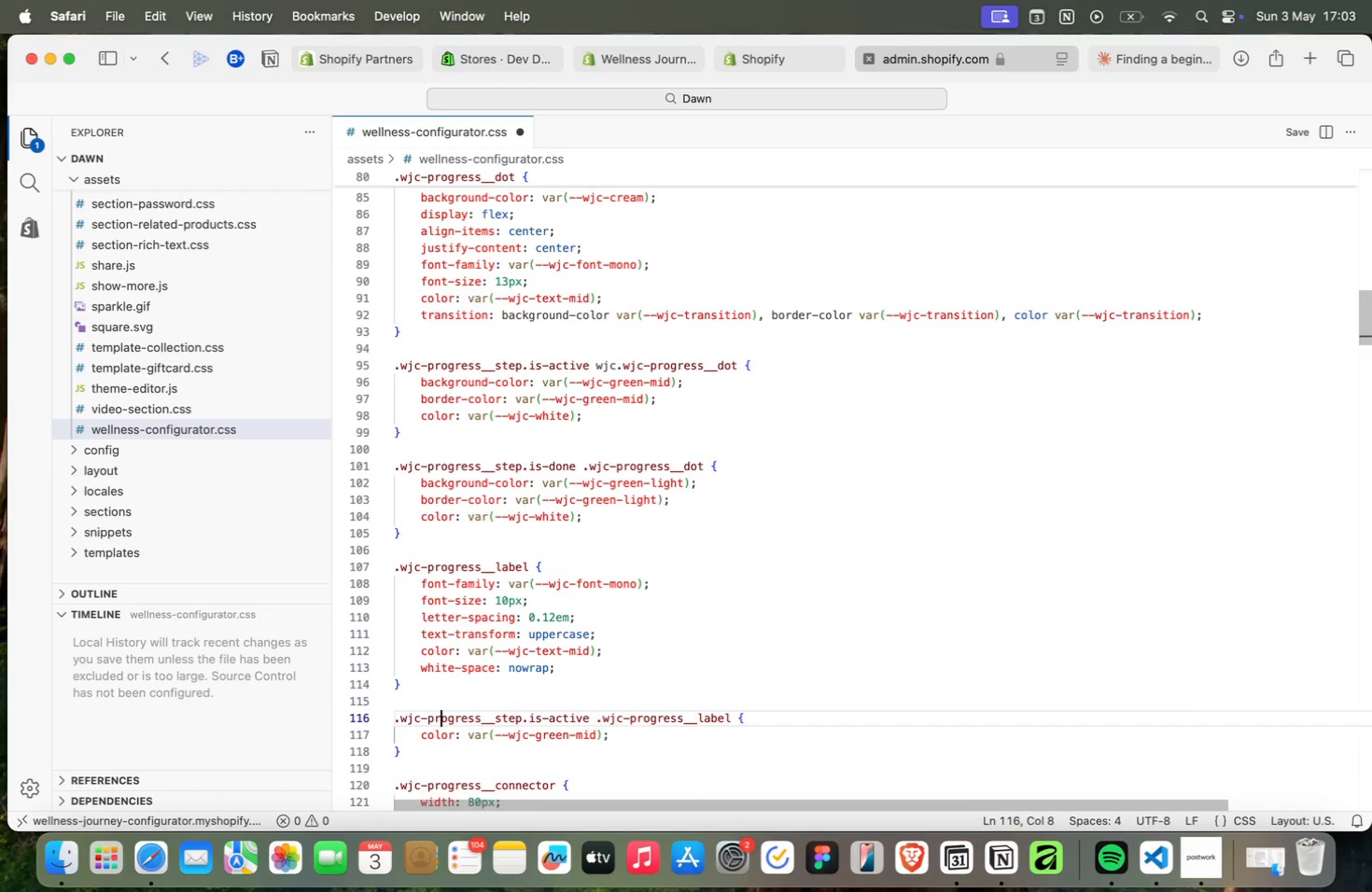 
key(ArrowDown)